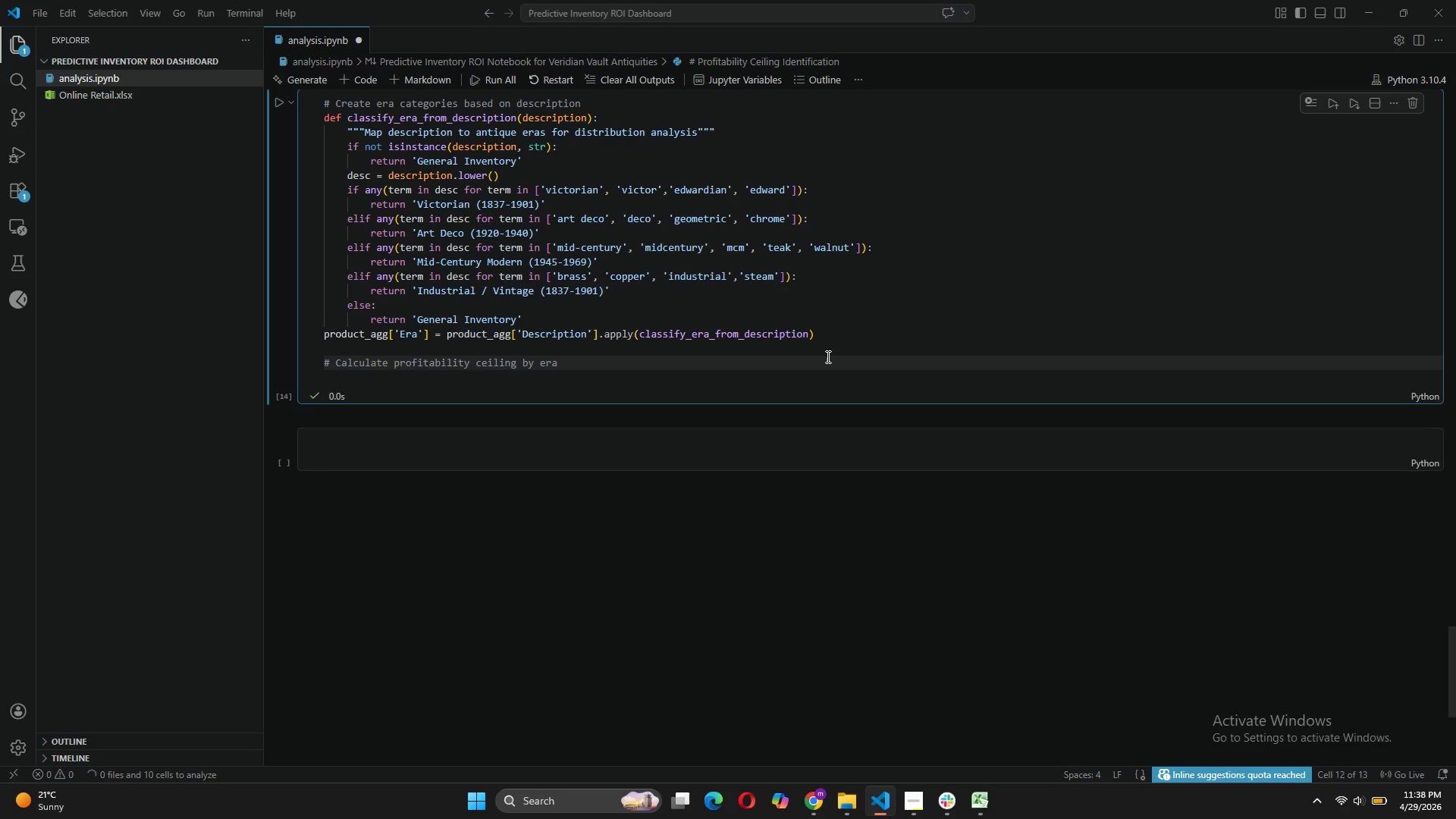 
key(Enter)
 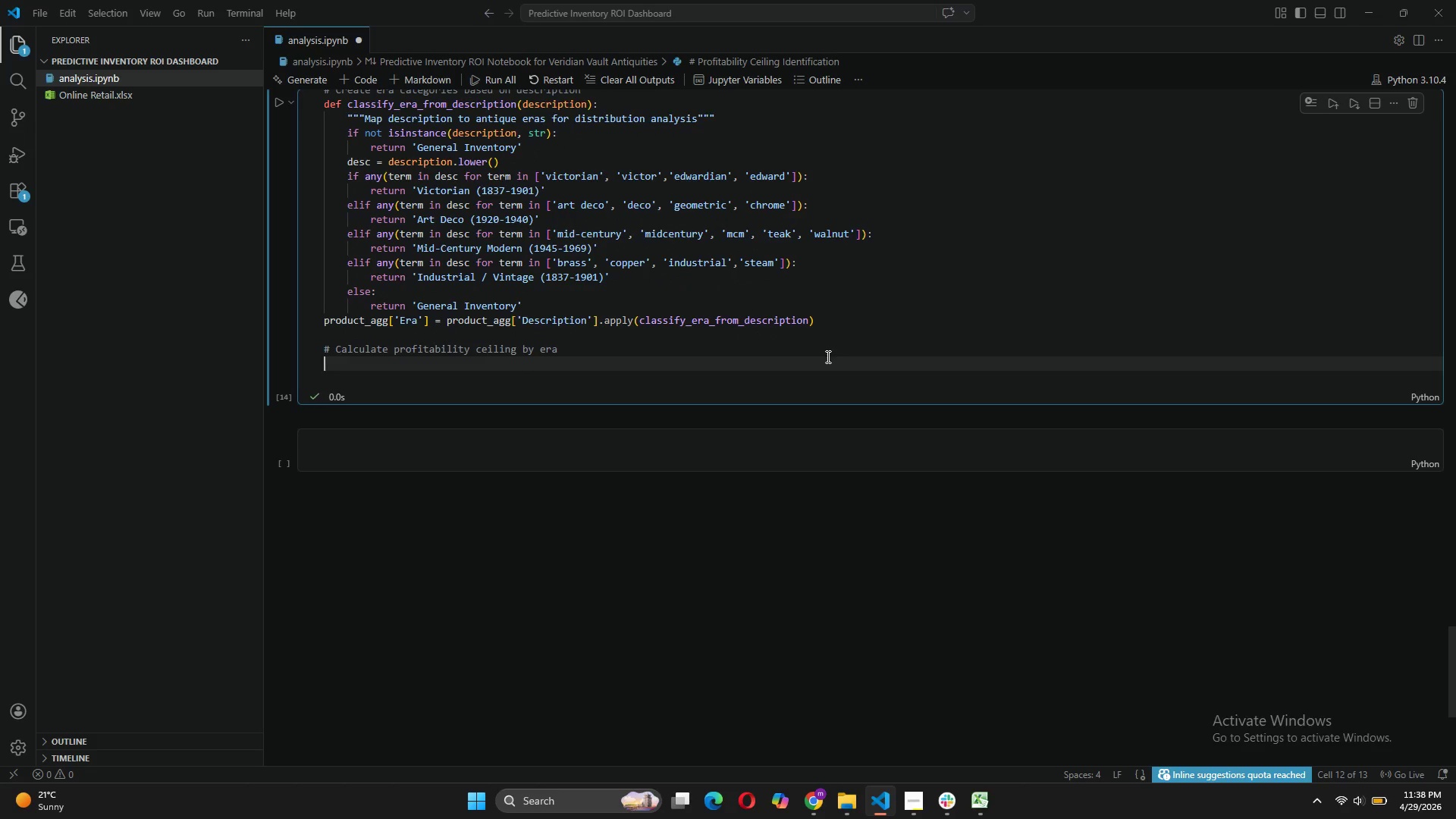 
type(pri)
key(Backspace)
type(ofit_ceilings = find_profit_ceiling(product_agg, 'Era)
 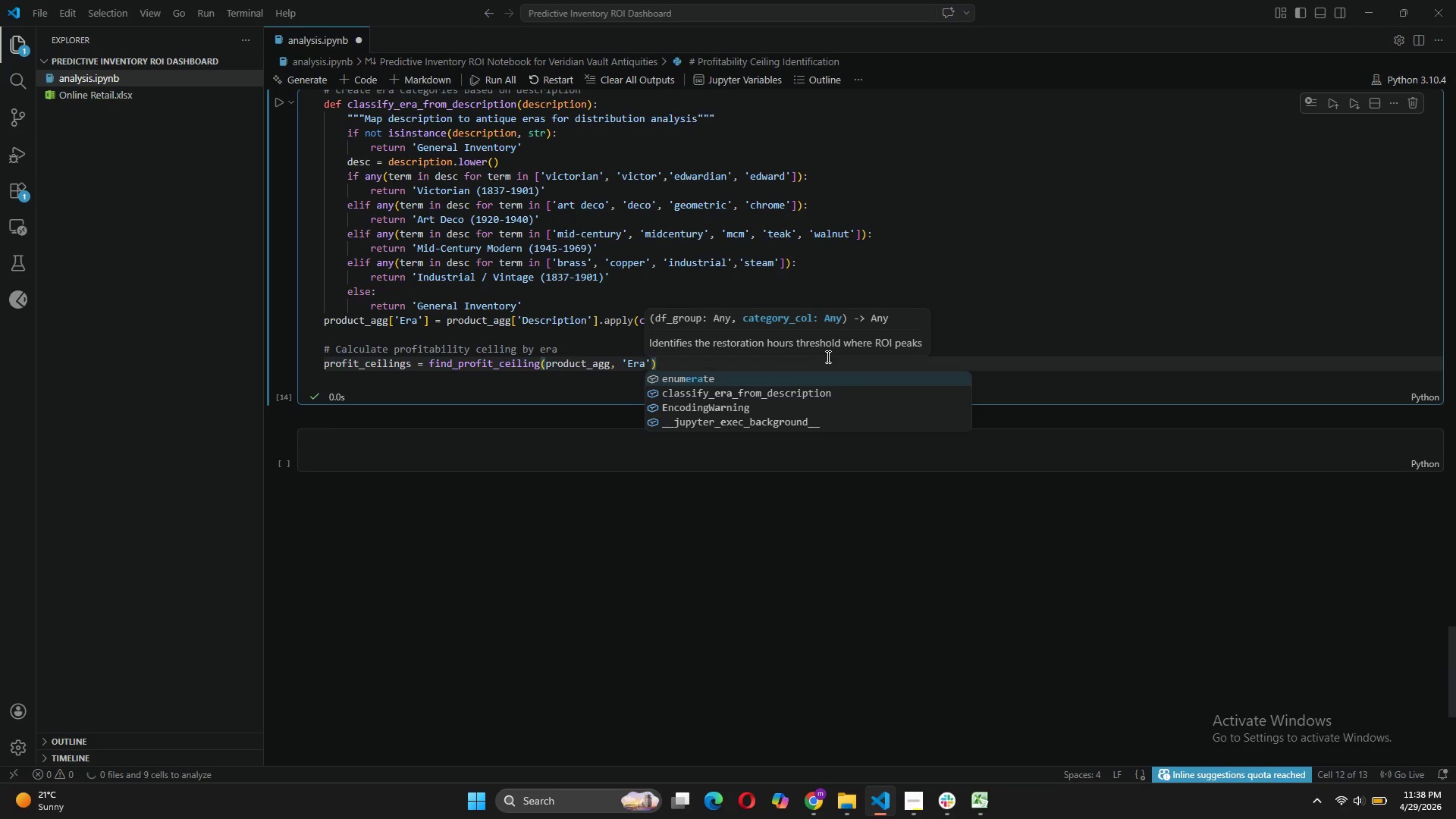 
wait(5.14)
 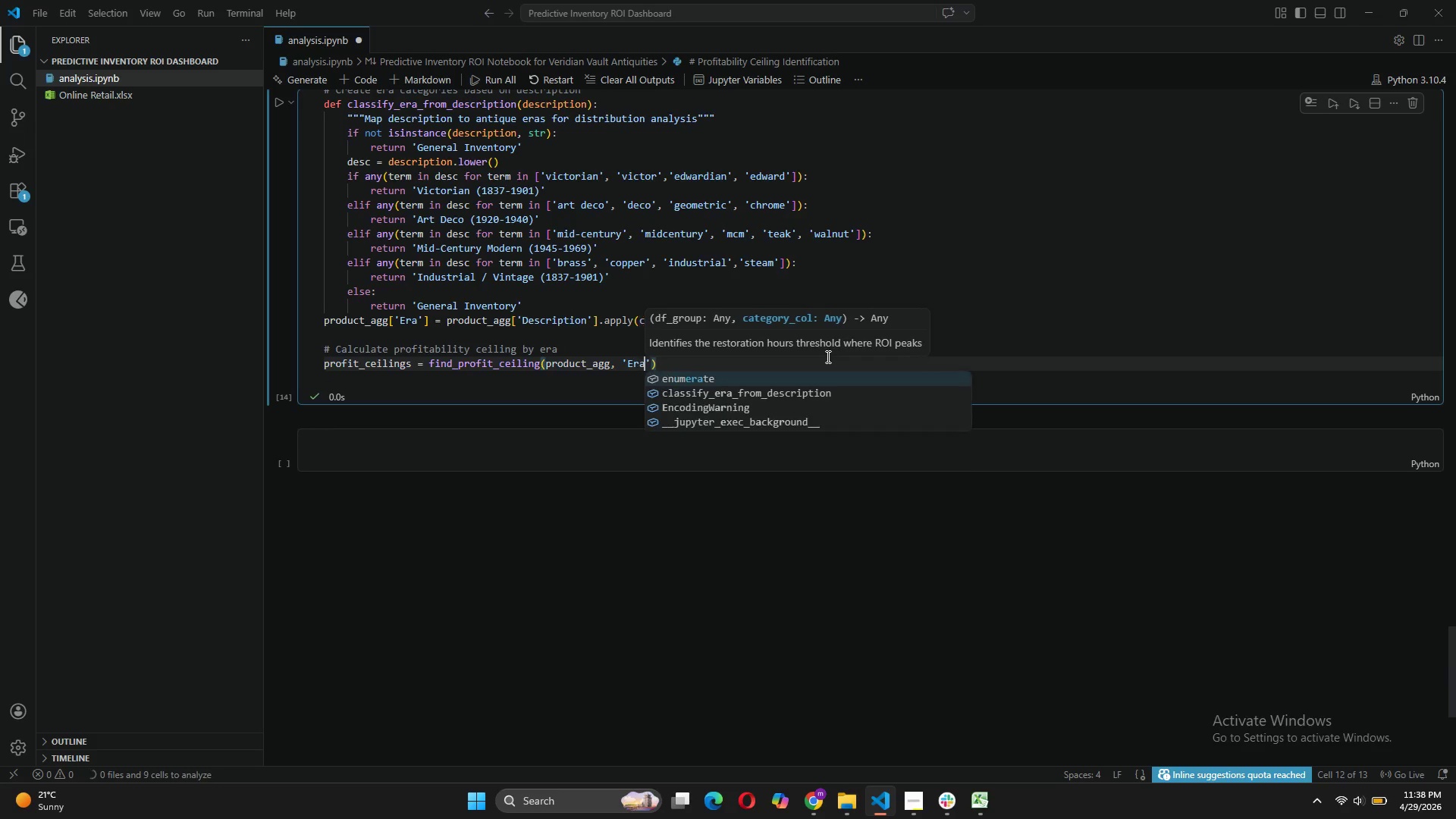 
left_click([601, 379])
 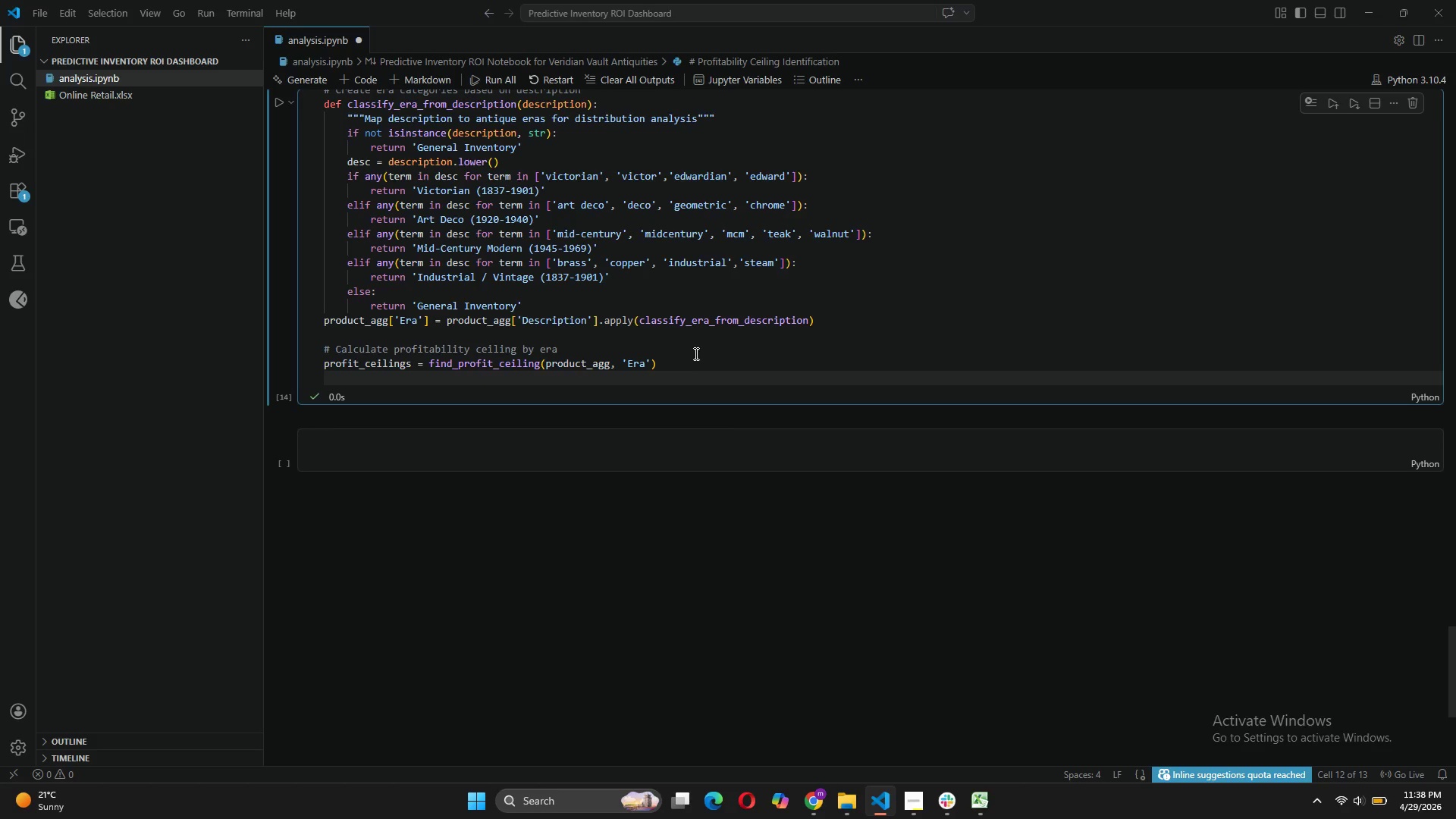 
left_click([682, 362])
 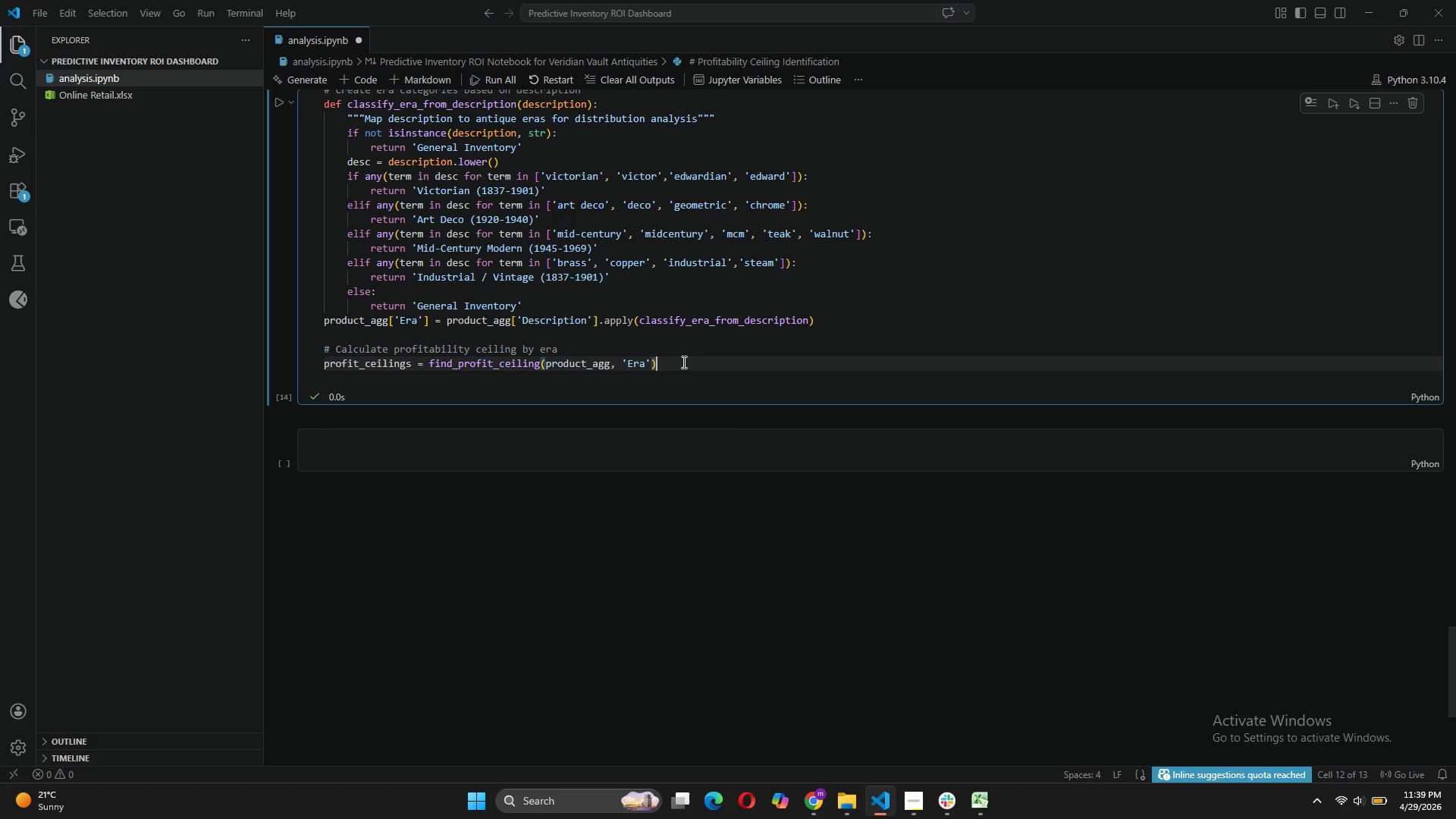 
key(Enter)
 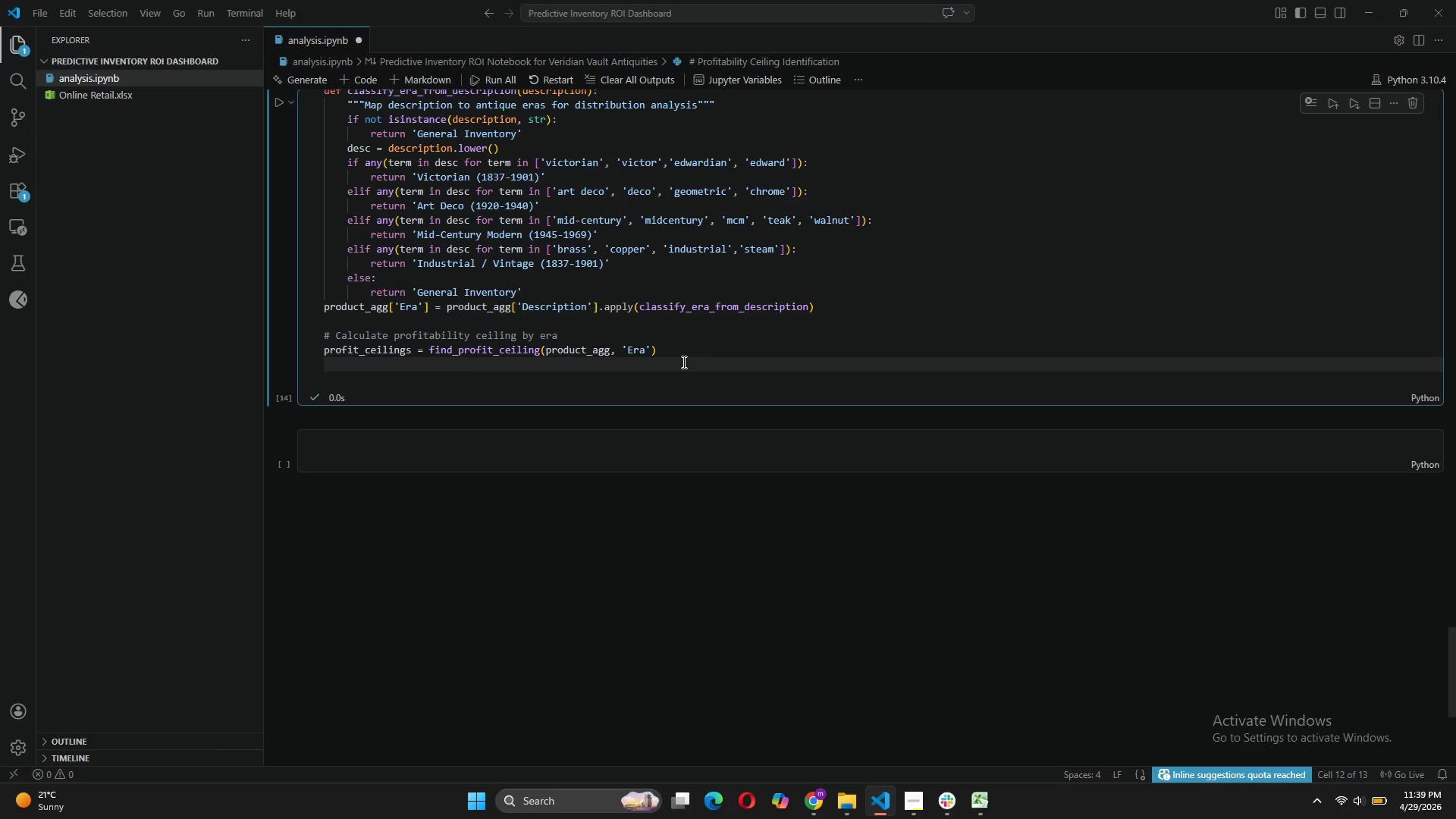 
type(print(f"pr)
key(Backspace)
key(Backspace)
type(Profitibility v)
key(Backspace)
type(ceiling by era)
 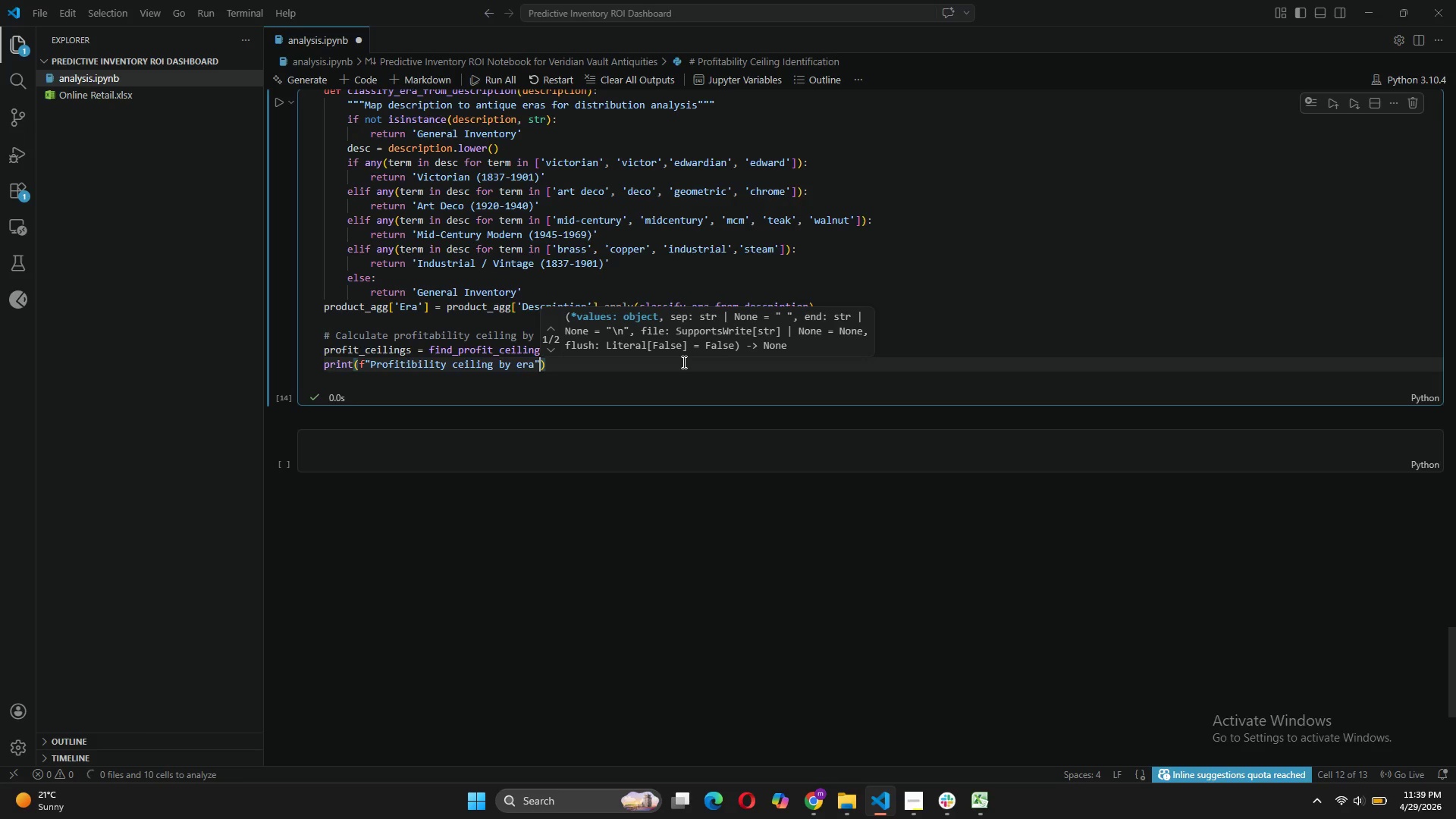 
 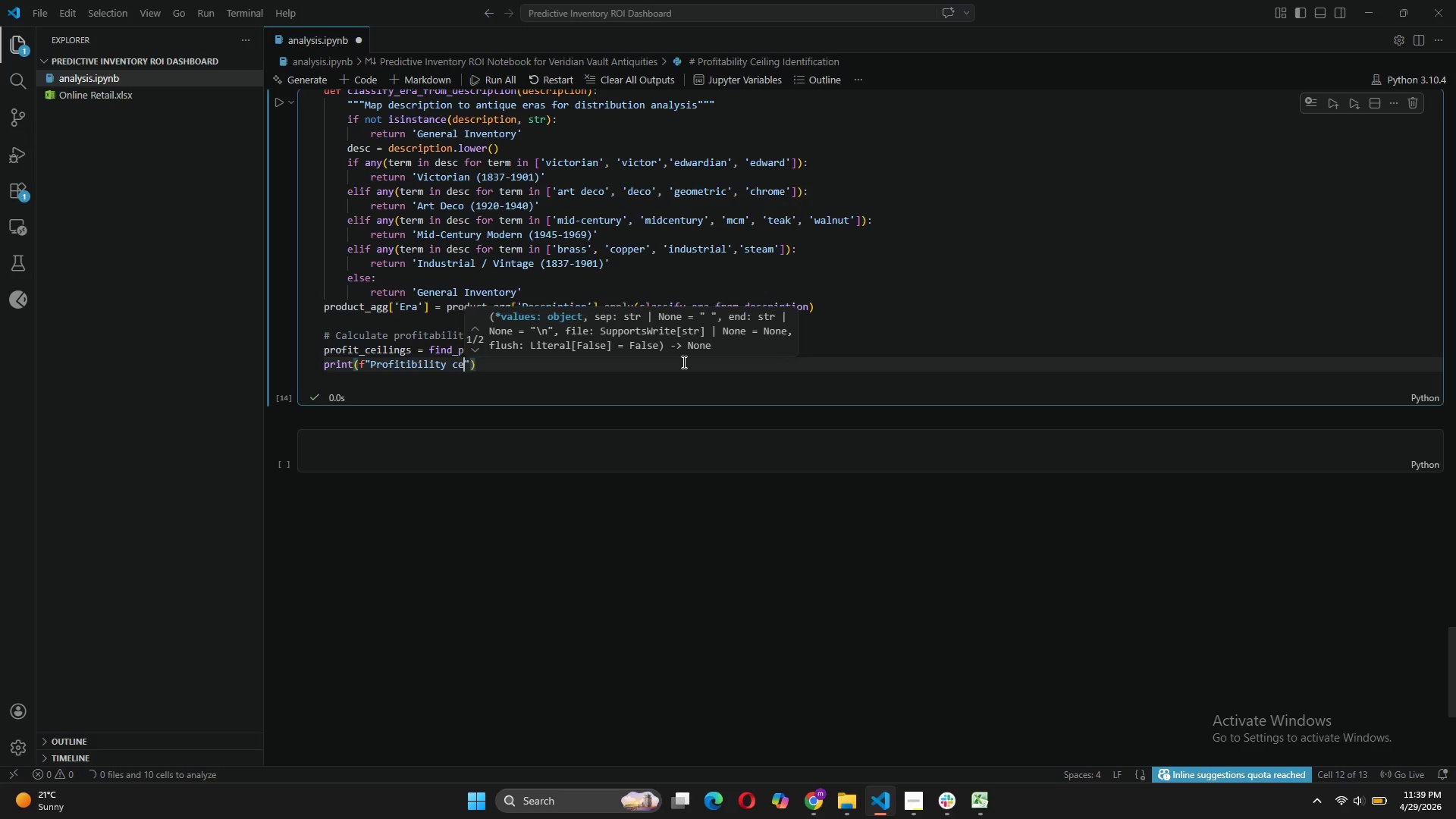 
key(ArrowRight)
 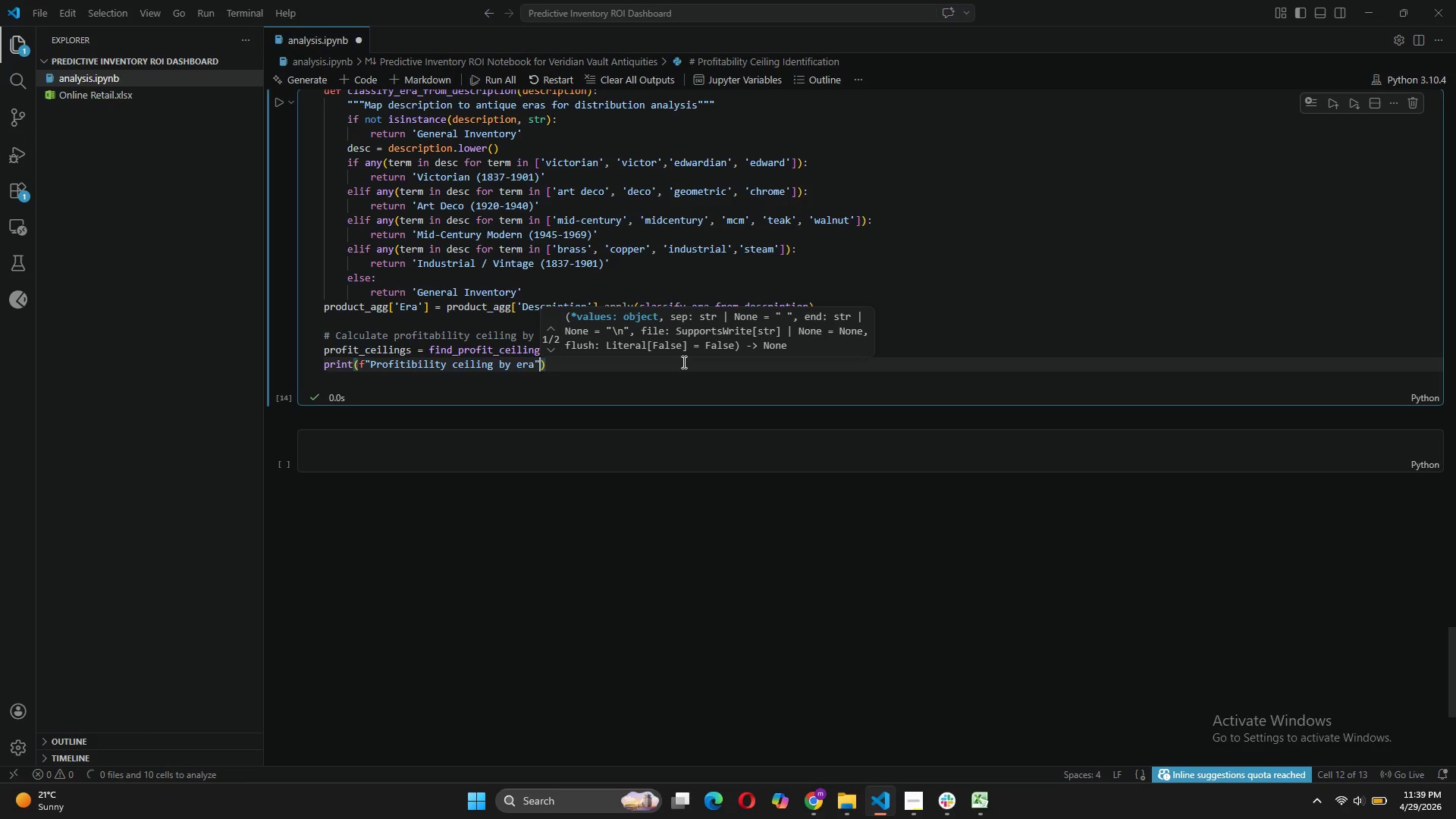 
key(ArrowRight)
 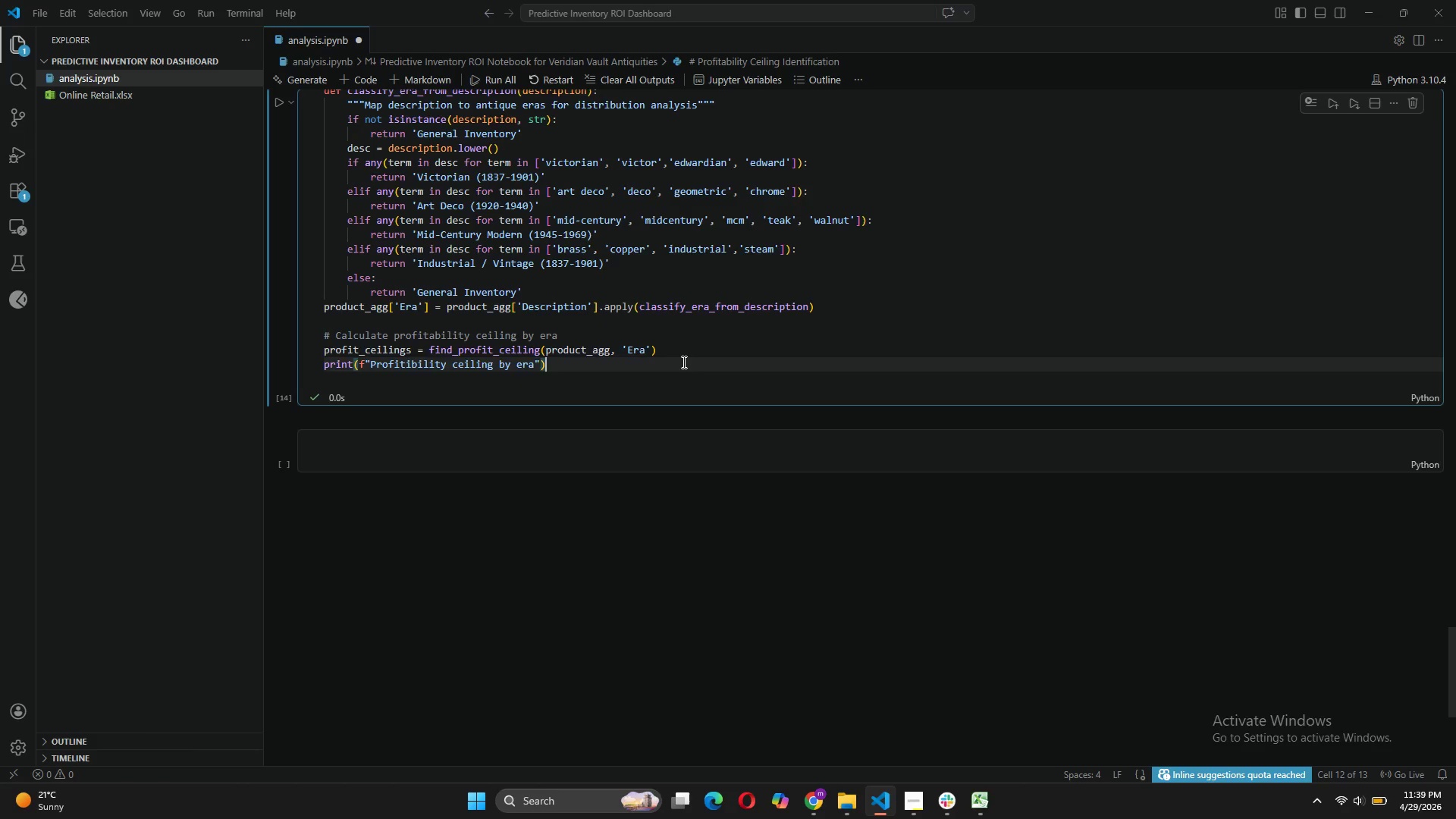 
key(Enter)
 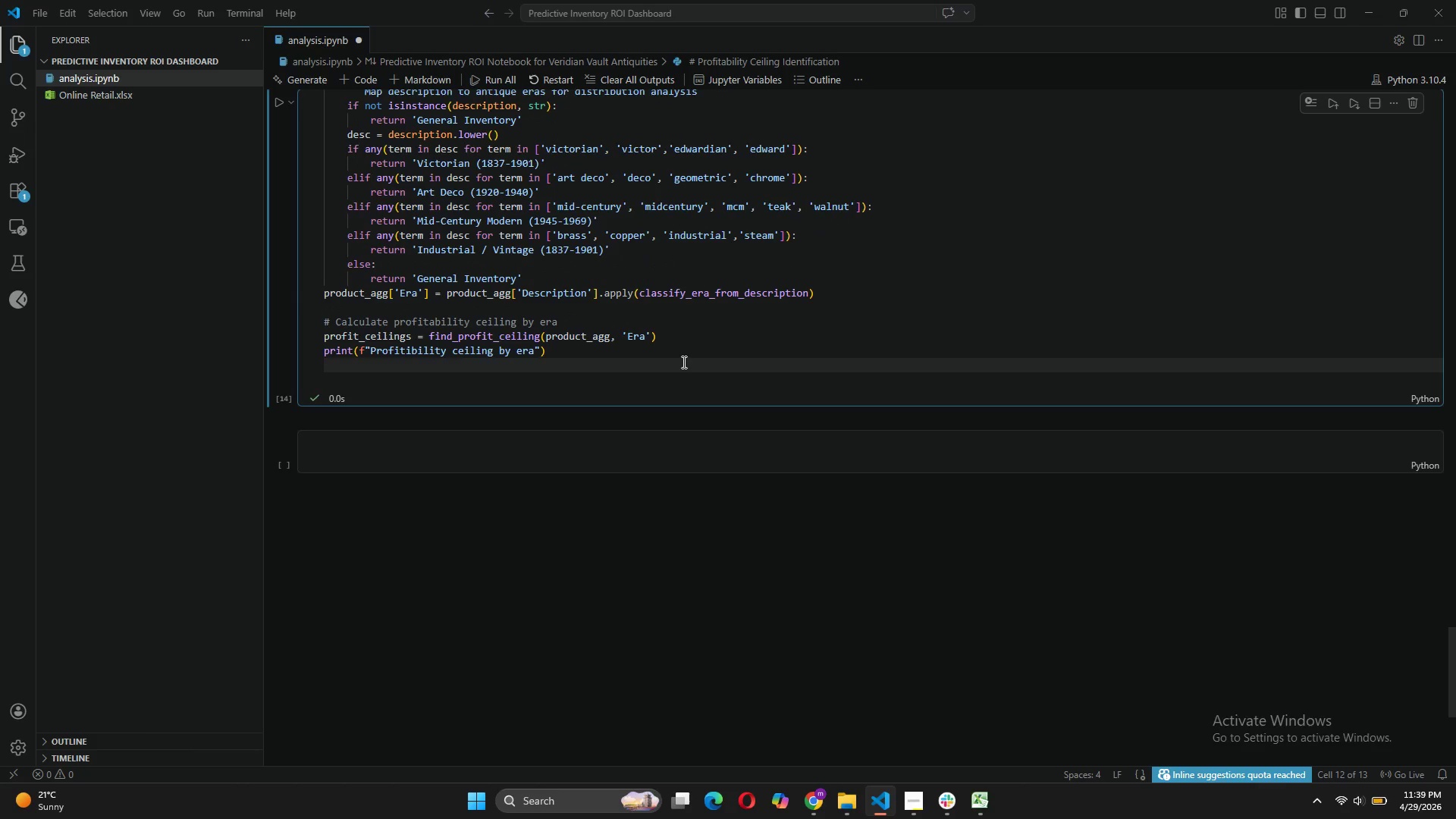 
type(print(profit_ceilings.to_string(index=False)
 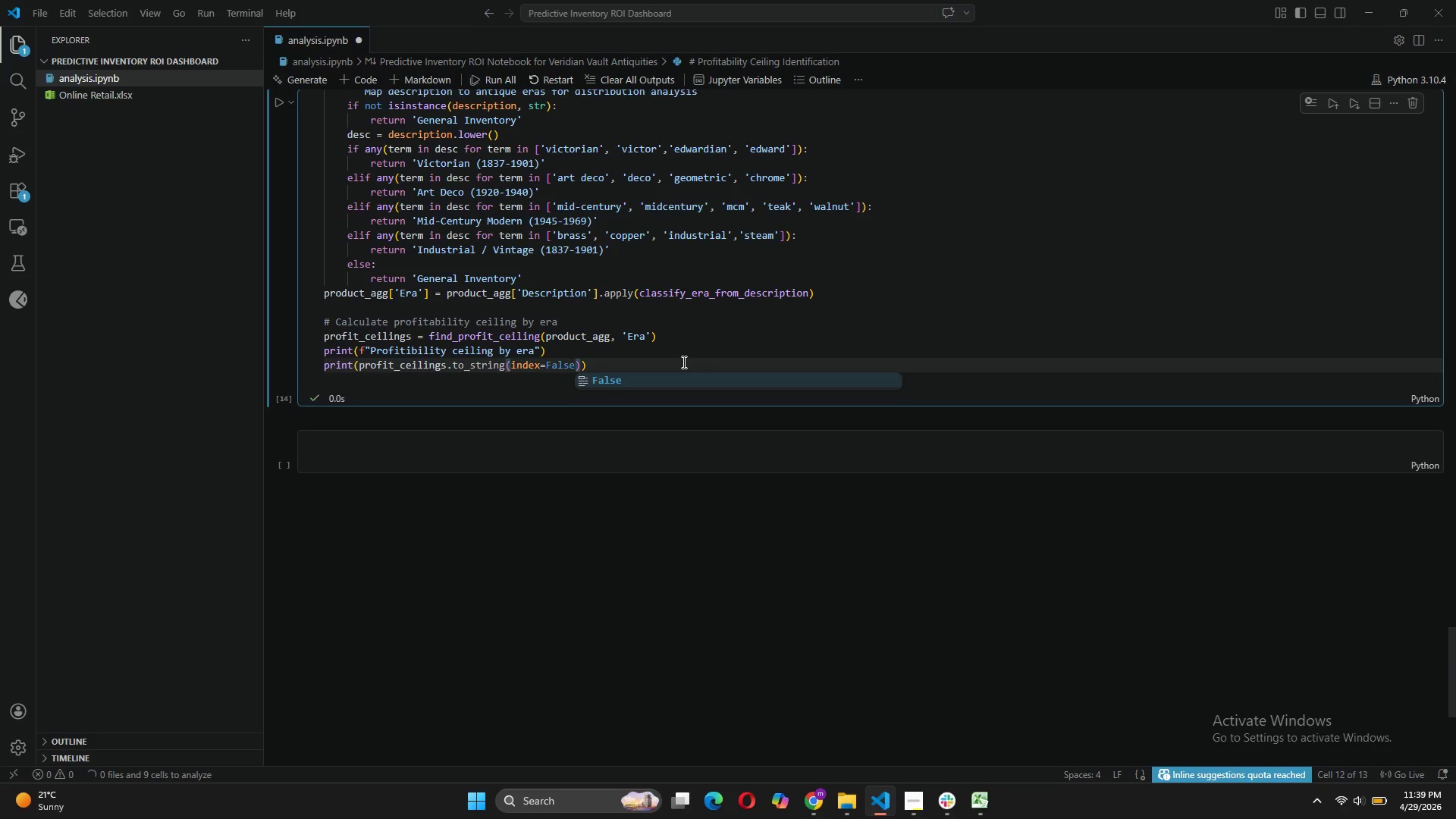 
left_click([281, 98])
 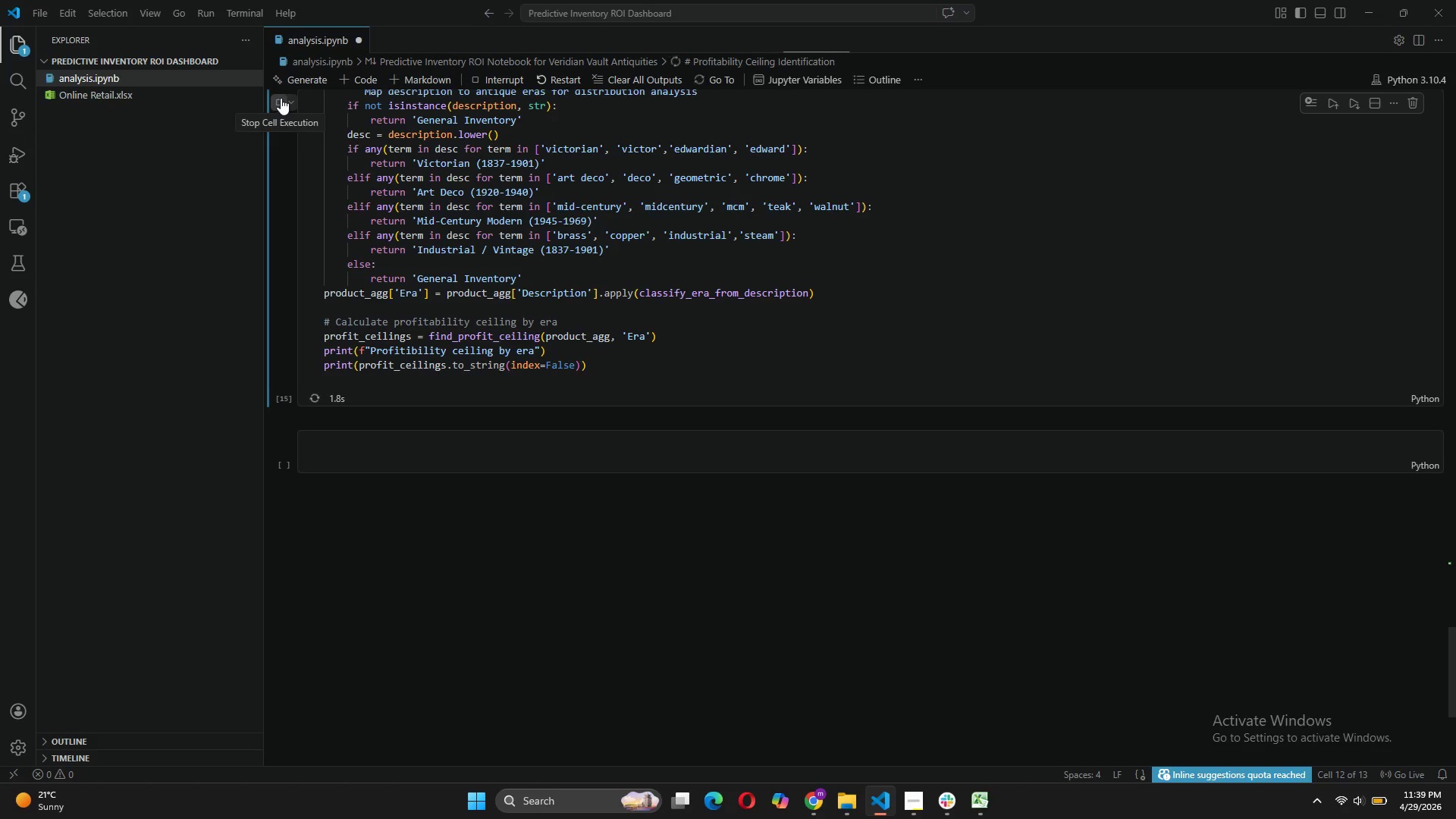 
scroll: coordinate [678, 408], scroll_direction: up, amount: 3.0
 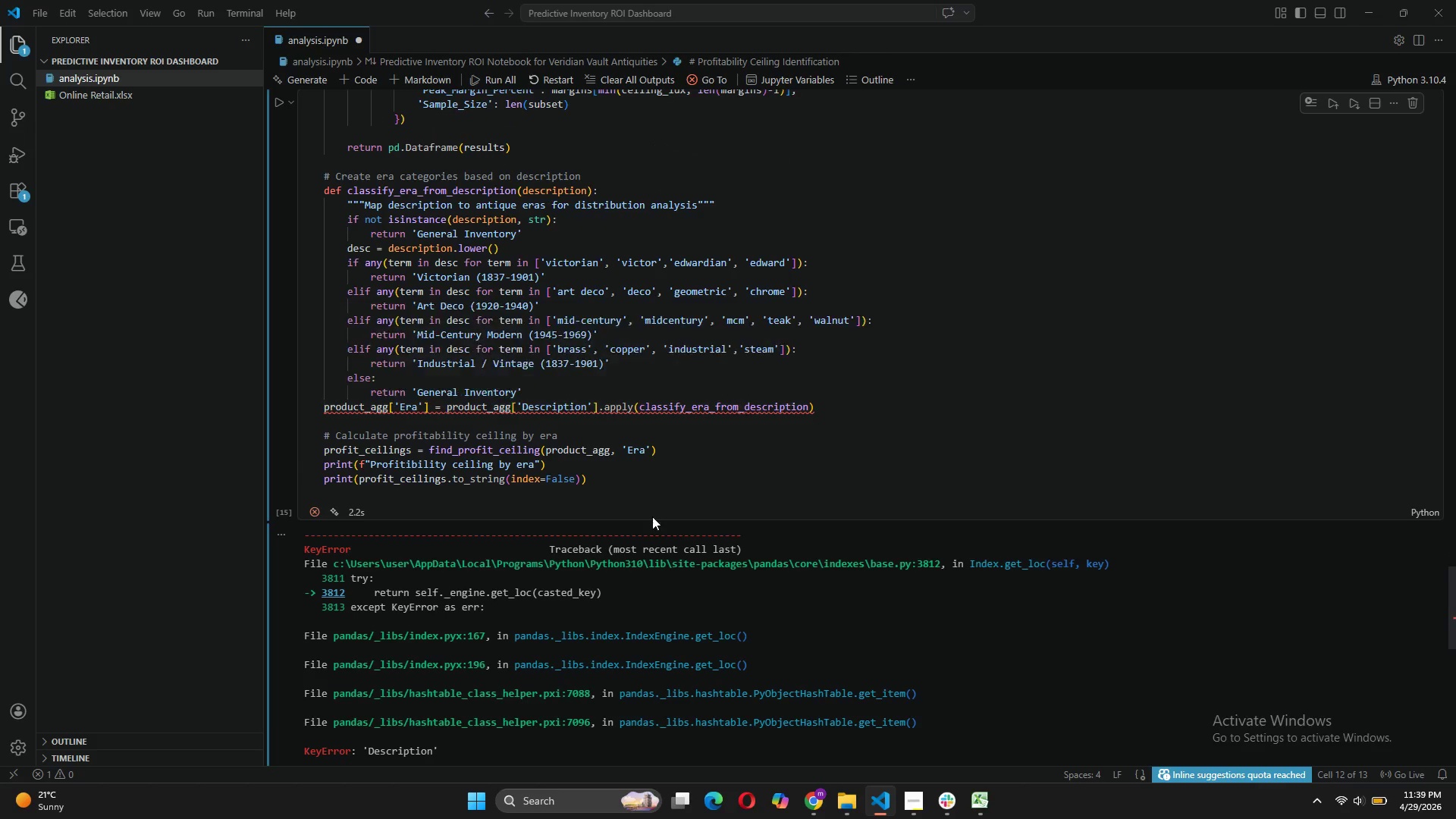 
scroll: coordinate [610, 437], scroll_direction: down, amount: 7.0
 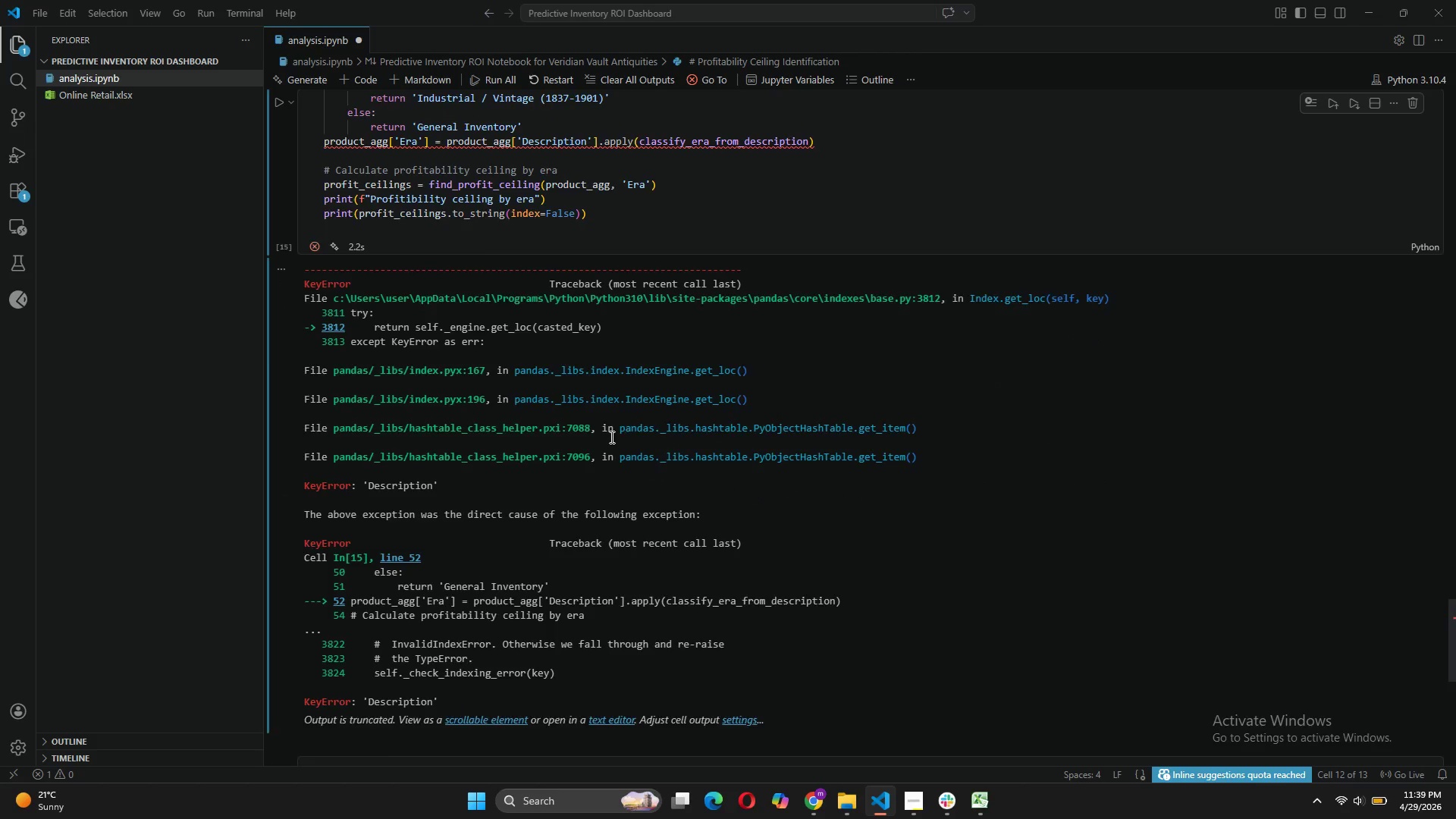 
scroll: coordinate [610, 437], scroll_direction: up, amount: 9.0
 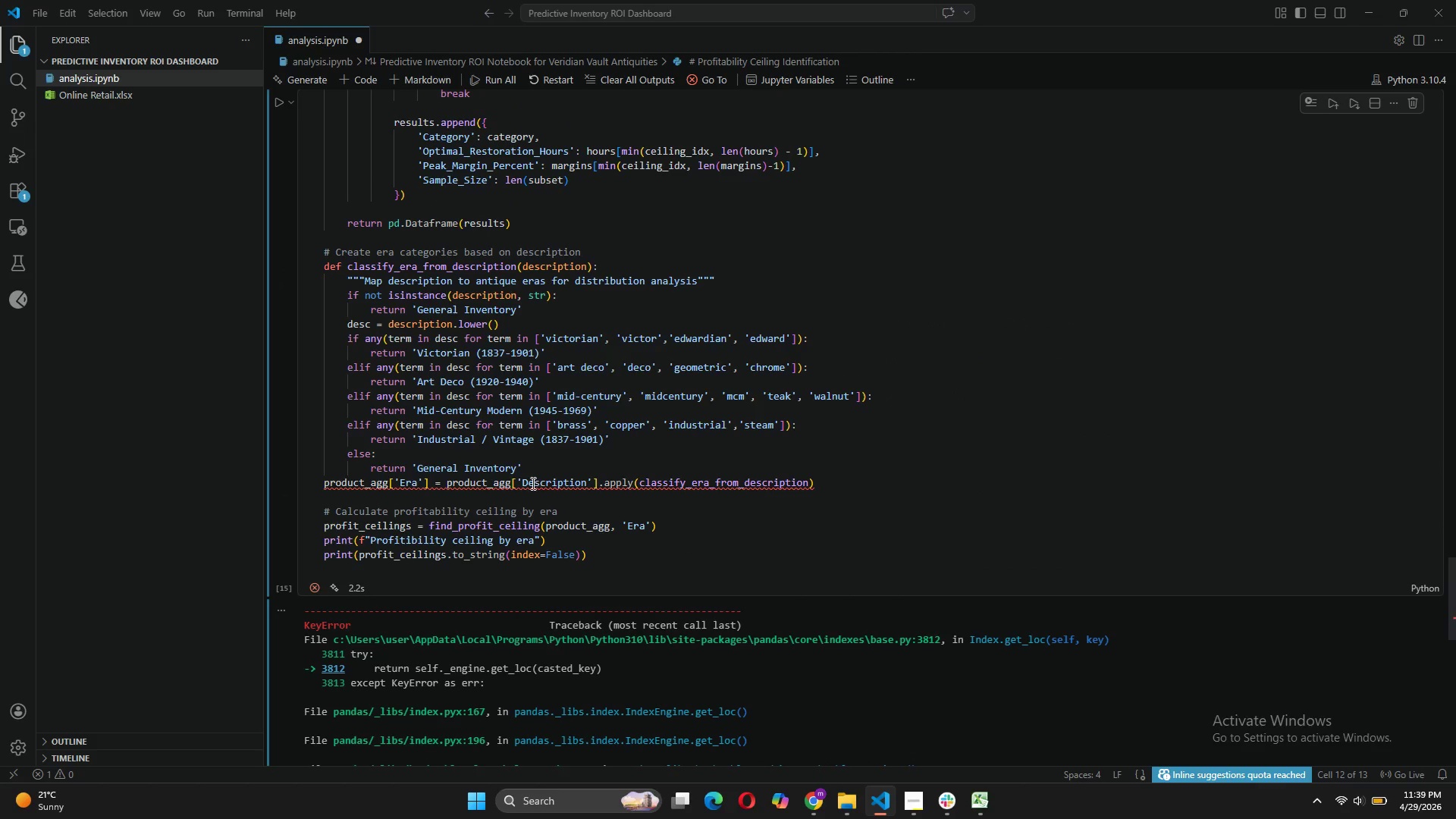 
left_click([530, 484])
 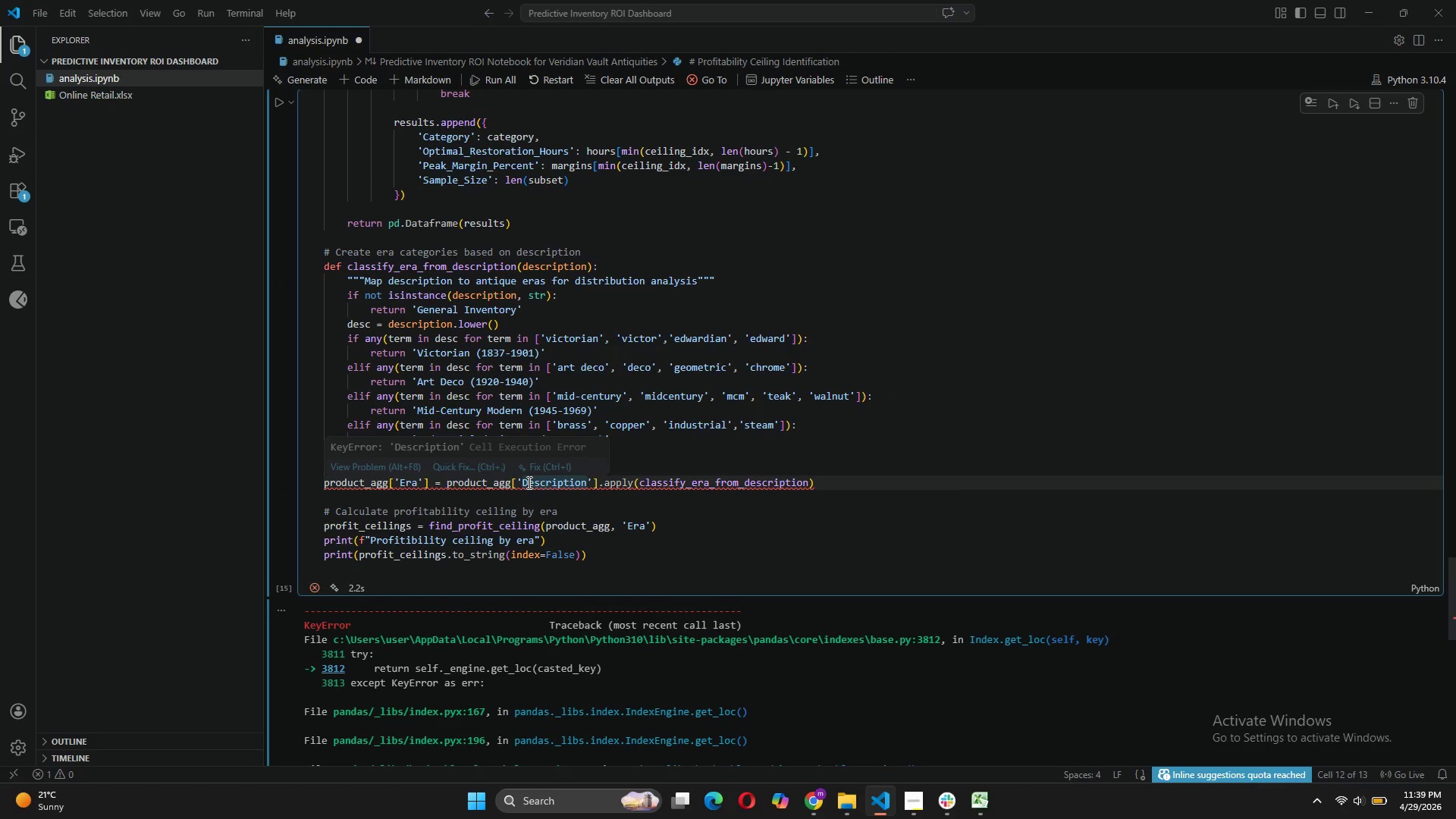 
key(Backspace)
 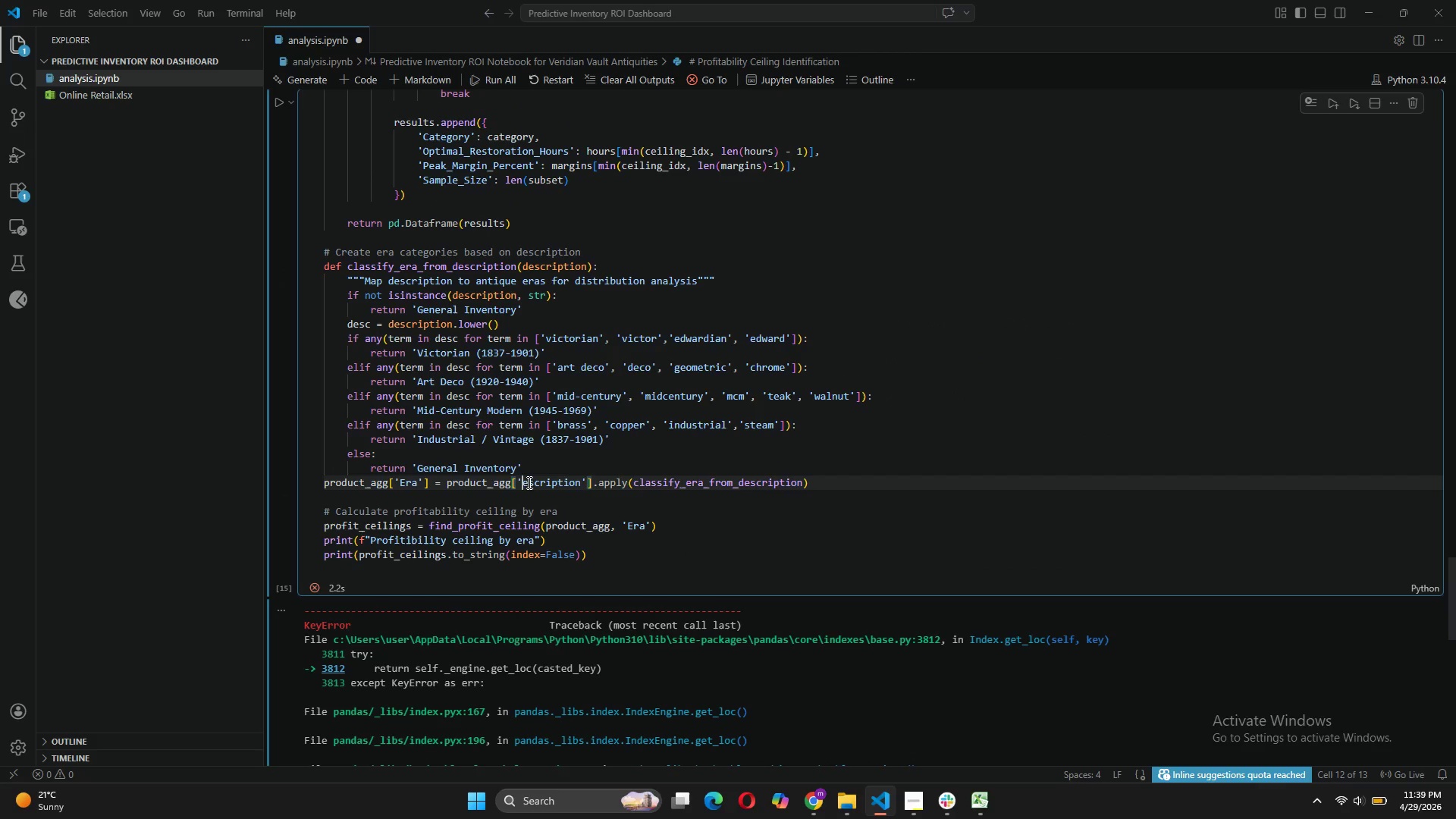 
key(D)
 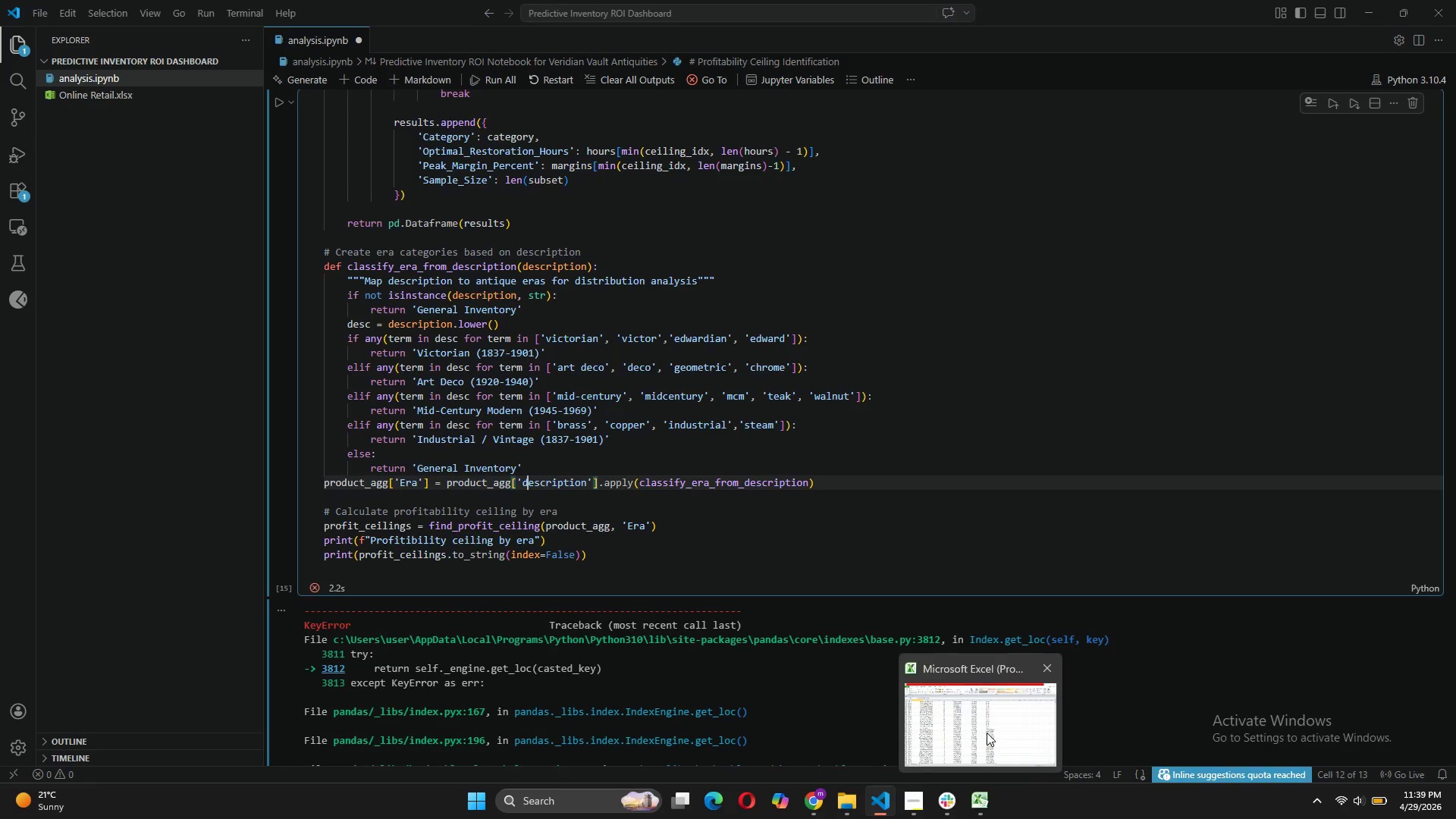 
left_click([988, 733])
 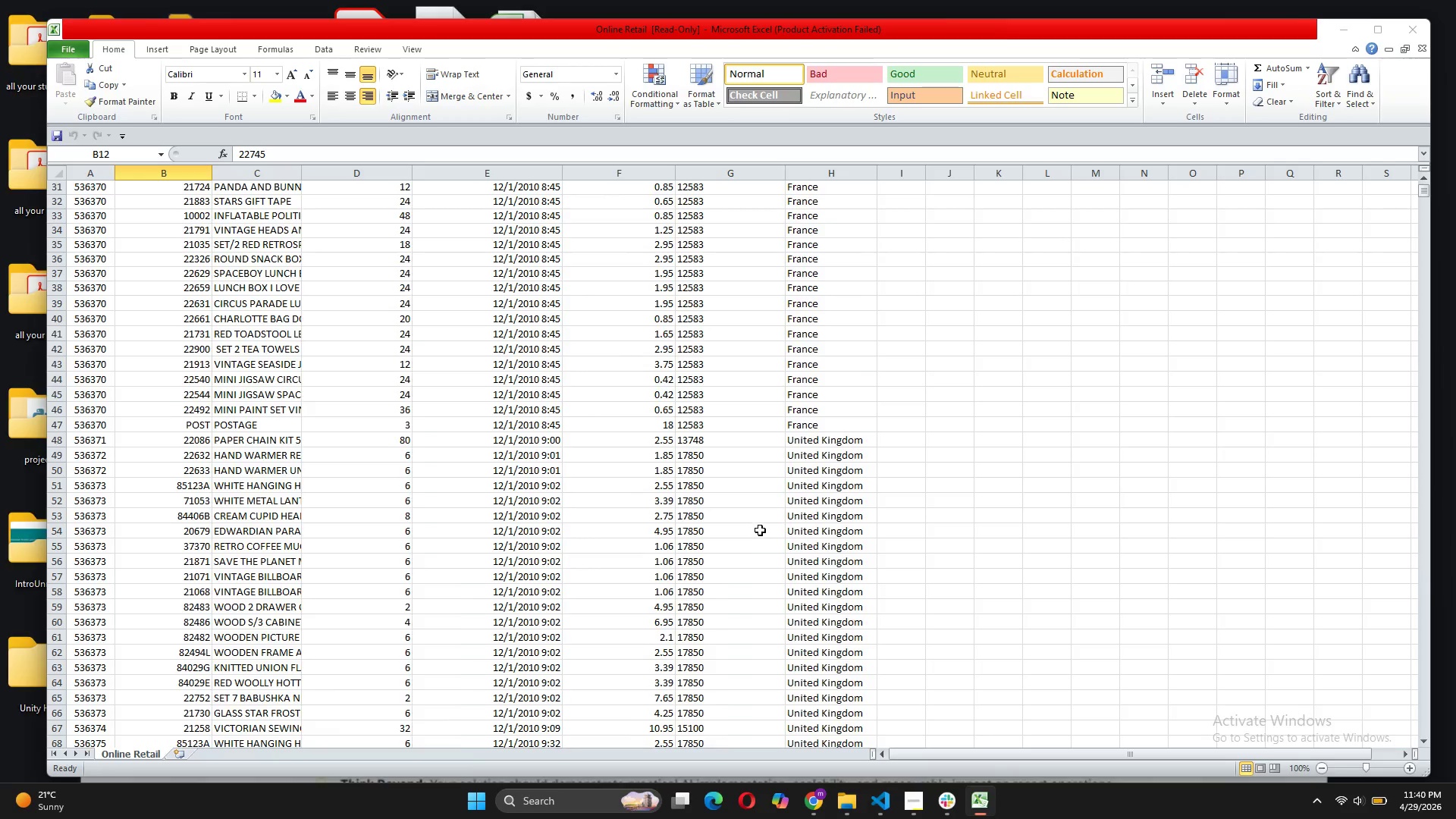 
scroll: coordinate [759, 530], scroll_direction: up, amount: 23.0
 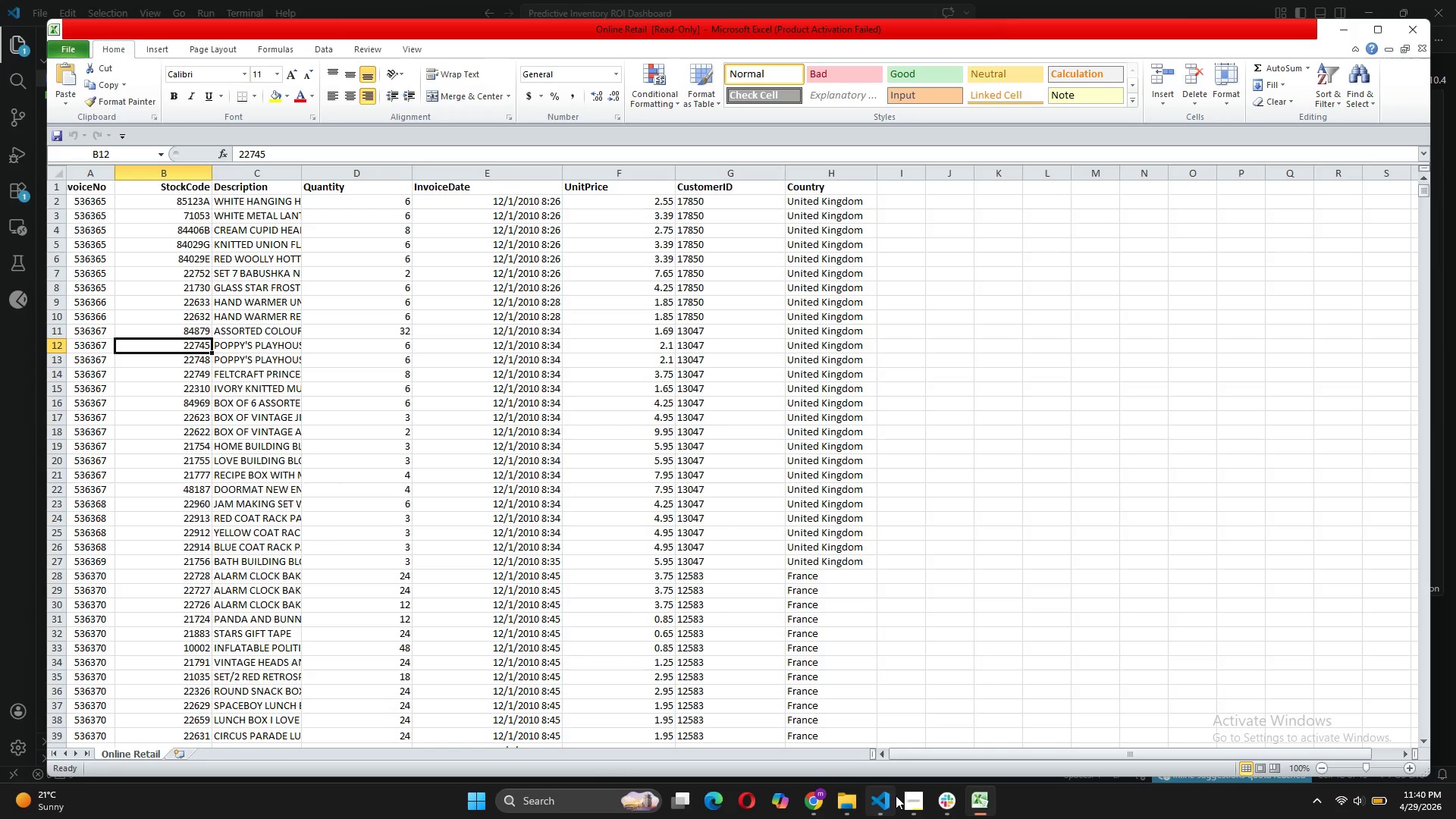 
left_click([884, 730])
 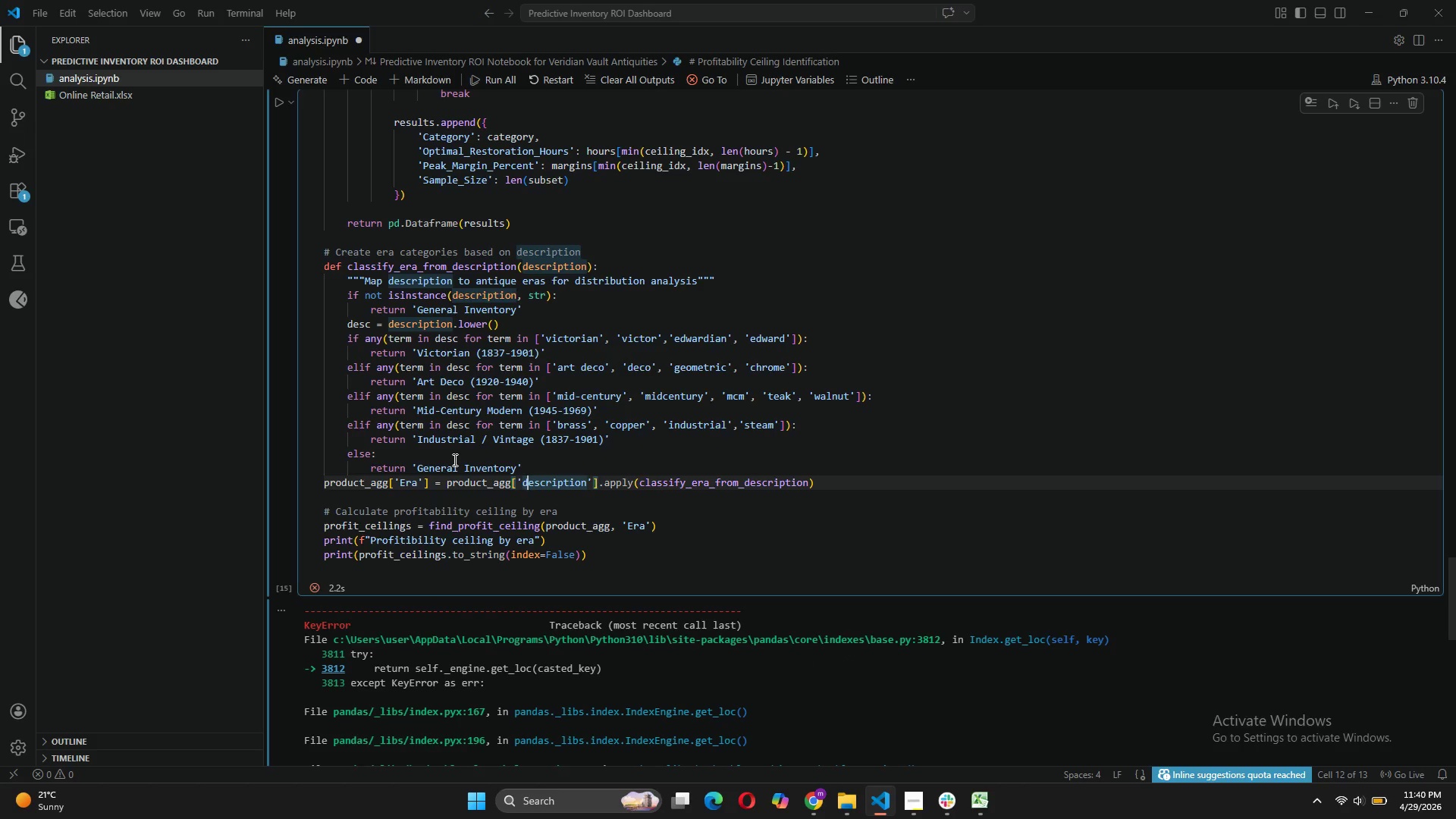 
scroll: coordinate [534, 425], scroll_direction: up, amount: 35.0
 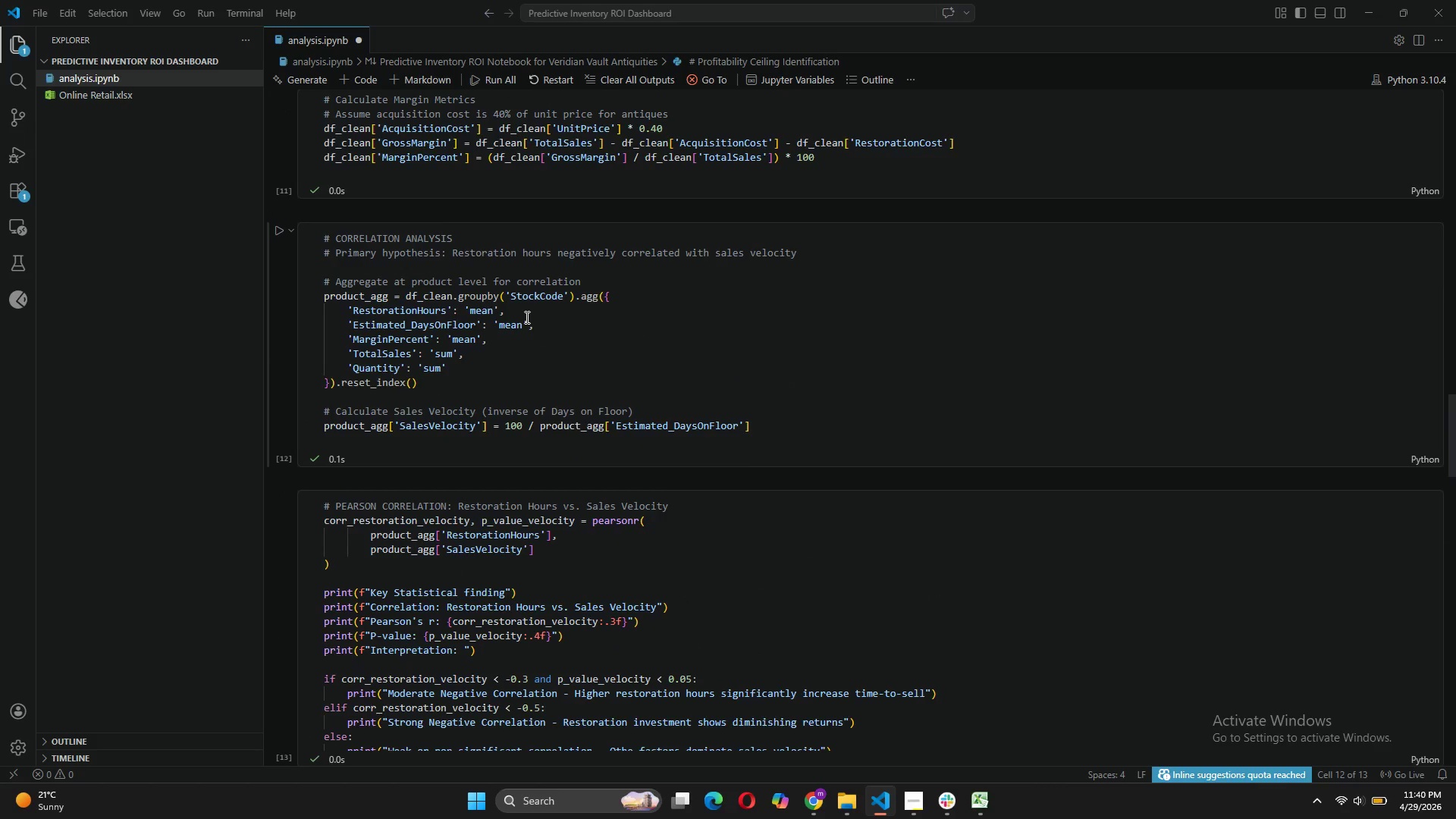 
wait(5.44)
 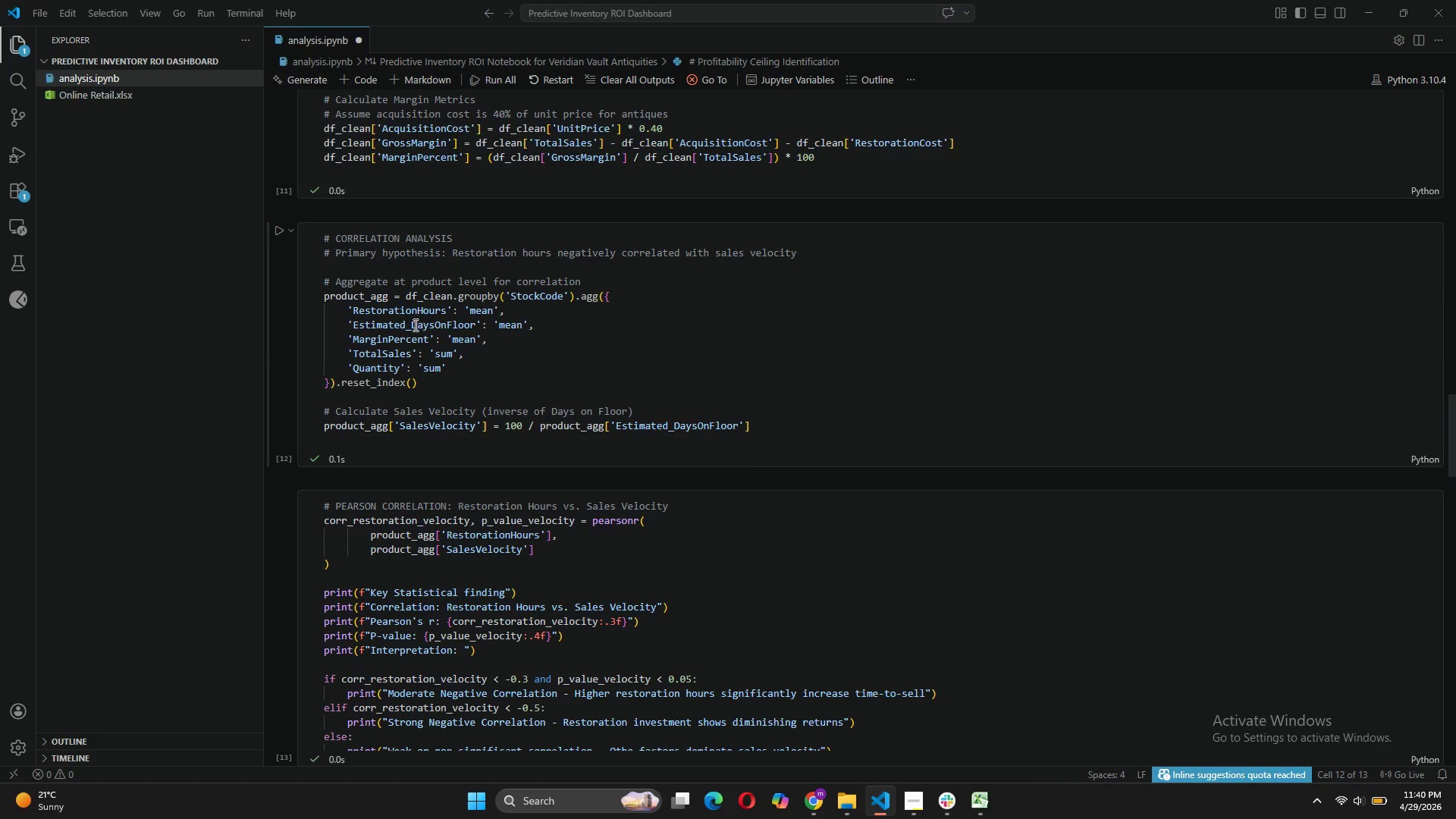 
left_click([448, 369])
 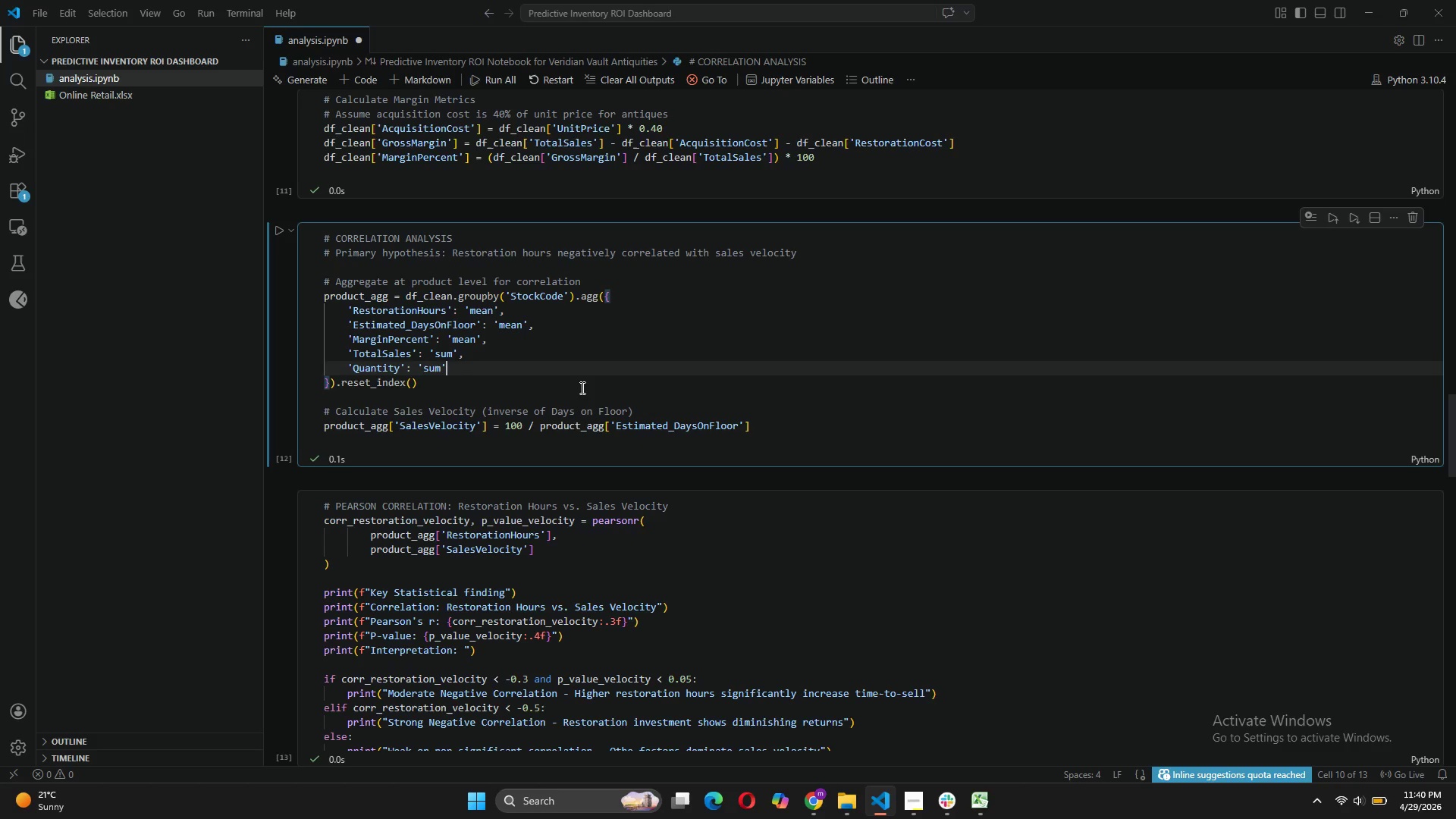 
wait(5.59)
 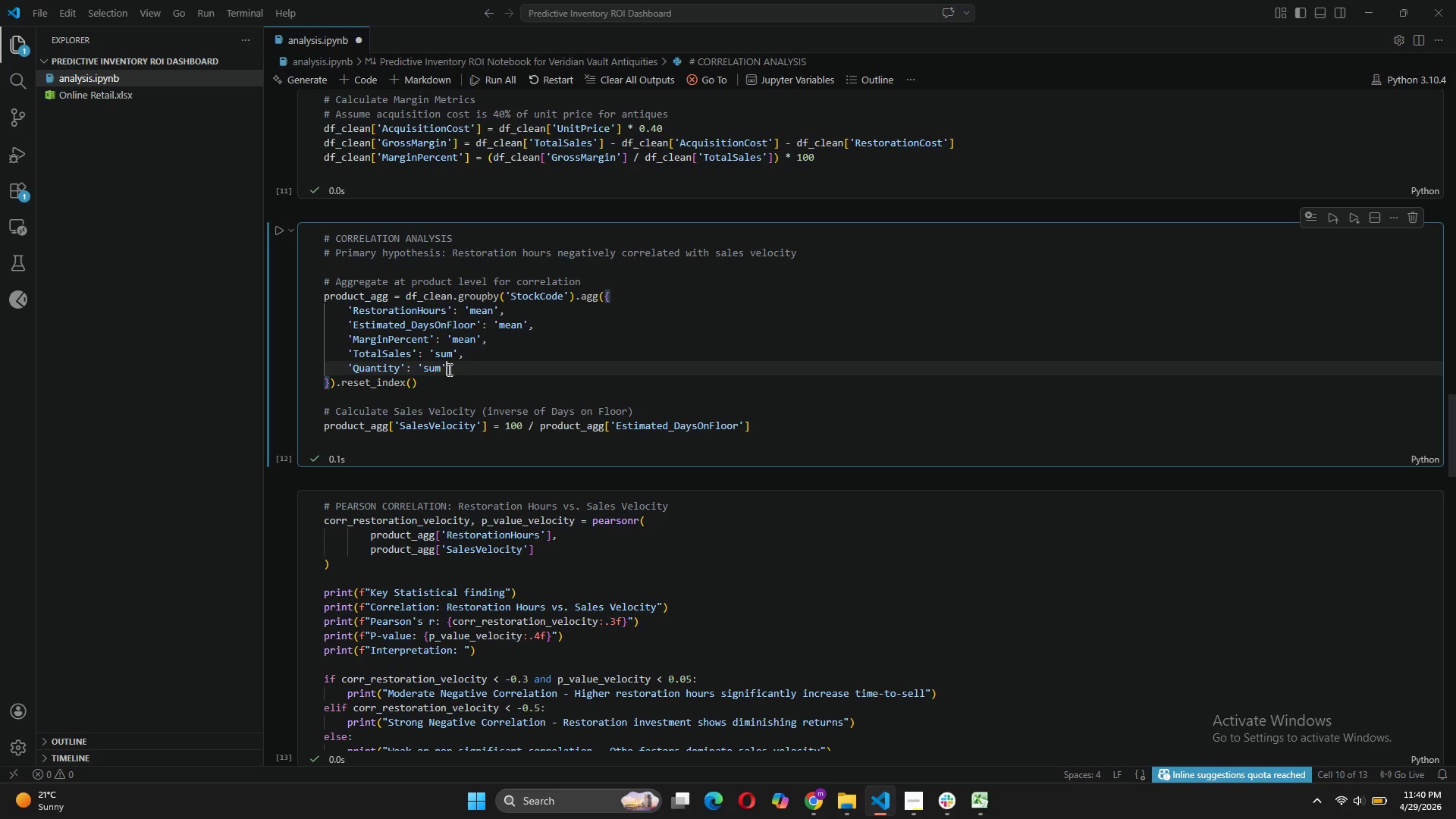 
scroll: coordinate [439, 485], scroll_direction: down, amount: 4.0
 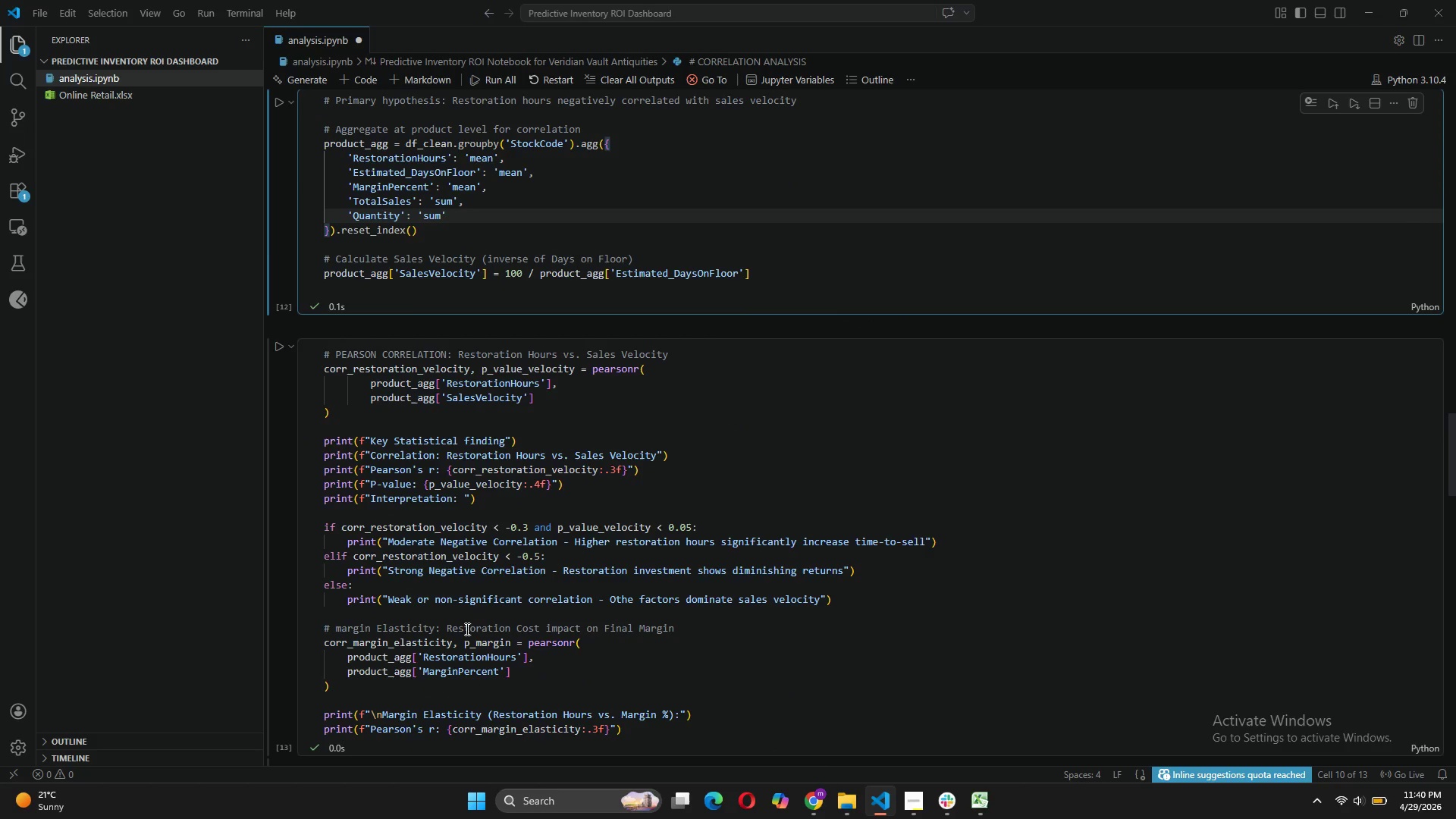 
scroll: coordinate [500, 423], scroll_direction: up, amount: 1.0
 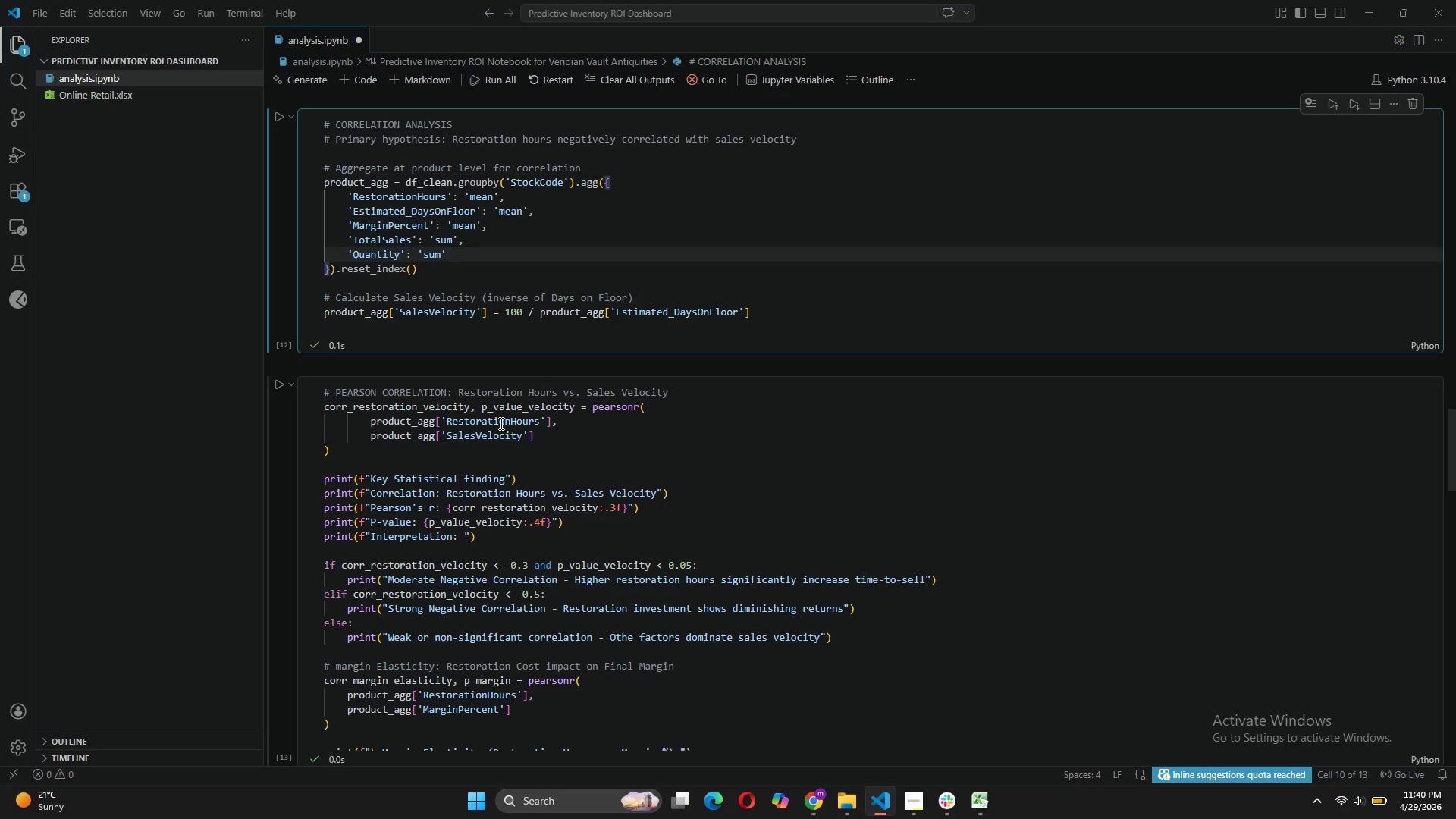 
wait(15.9)
 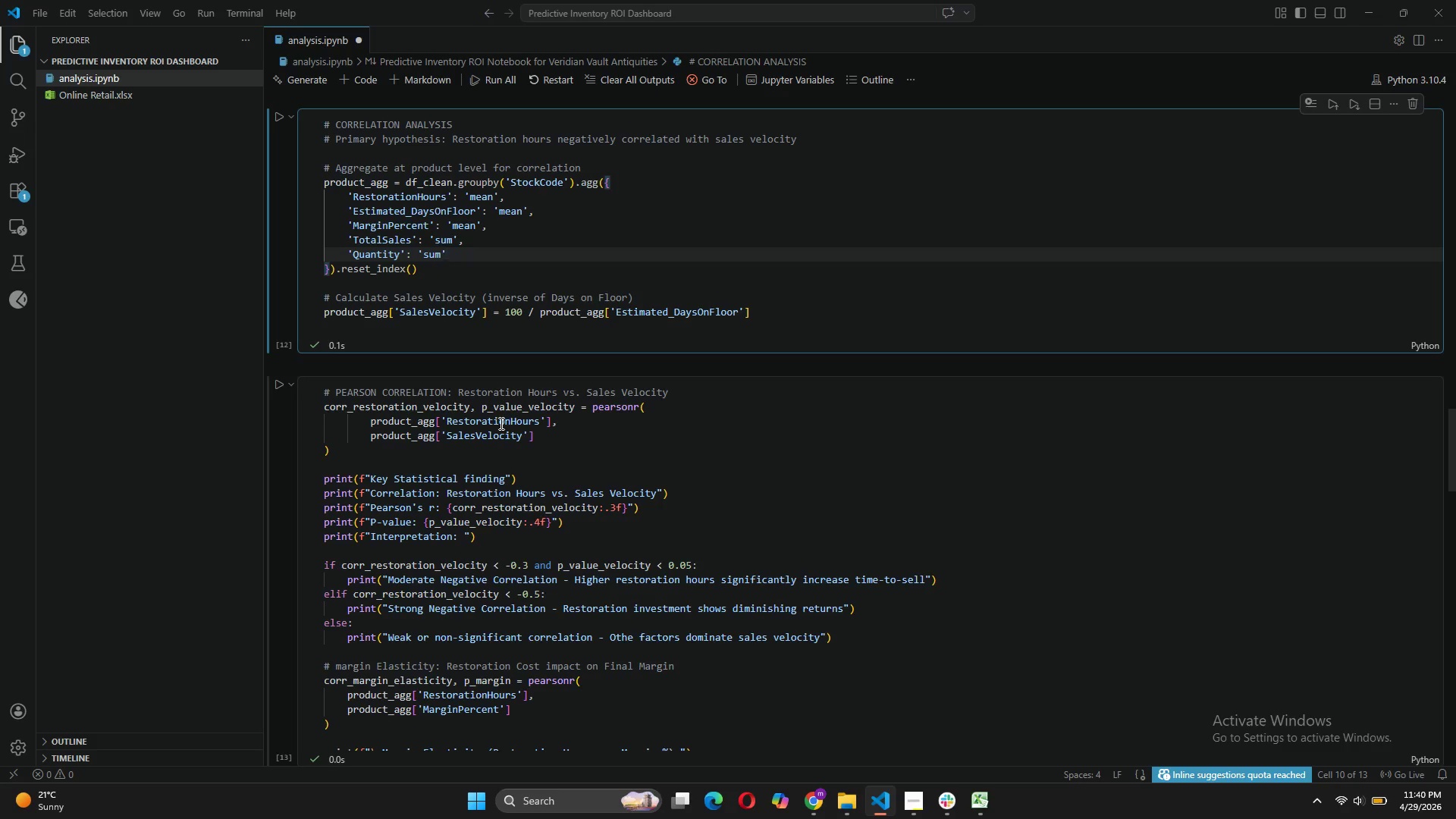 
scroll: coordinate [453, 456], scroll_direction: up, amount: 3.0
 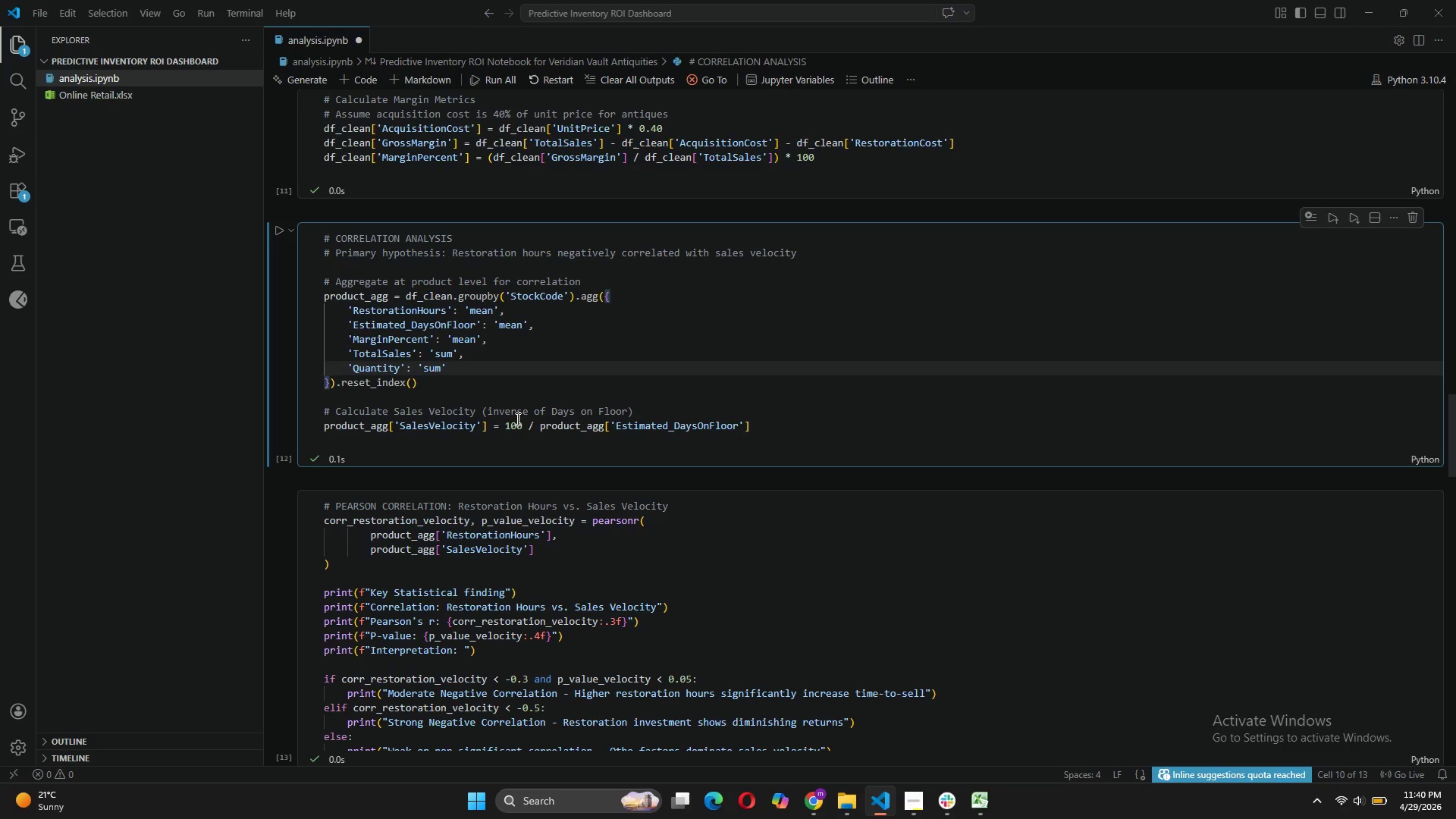 
wait(12.61)
 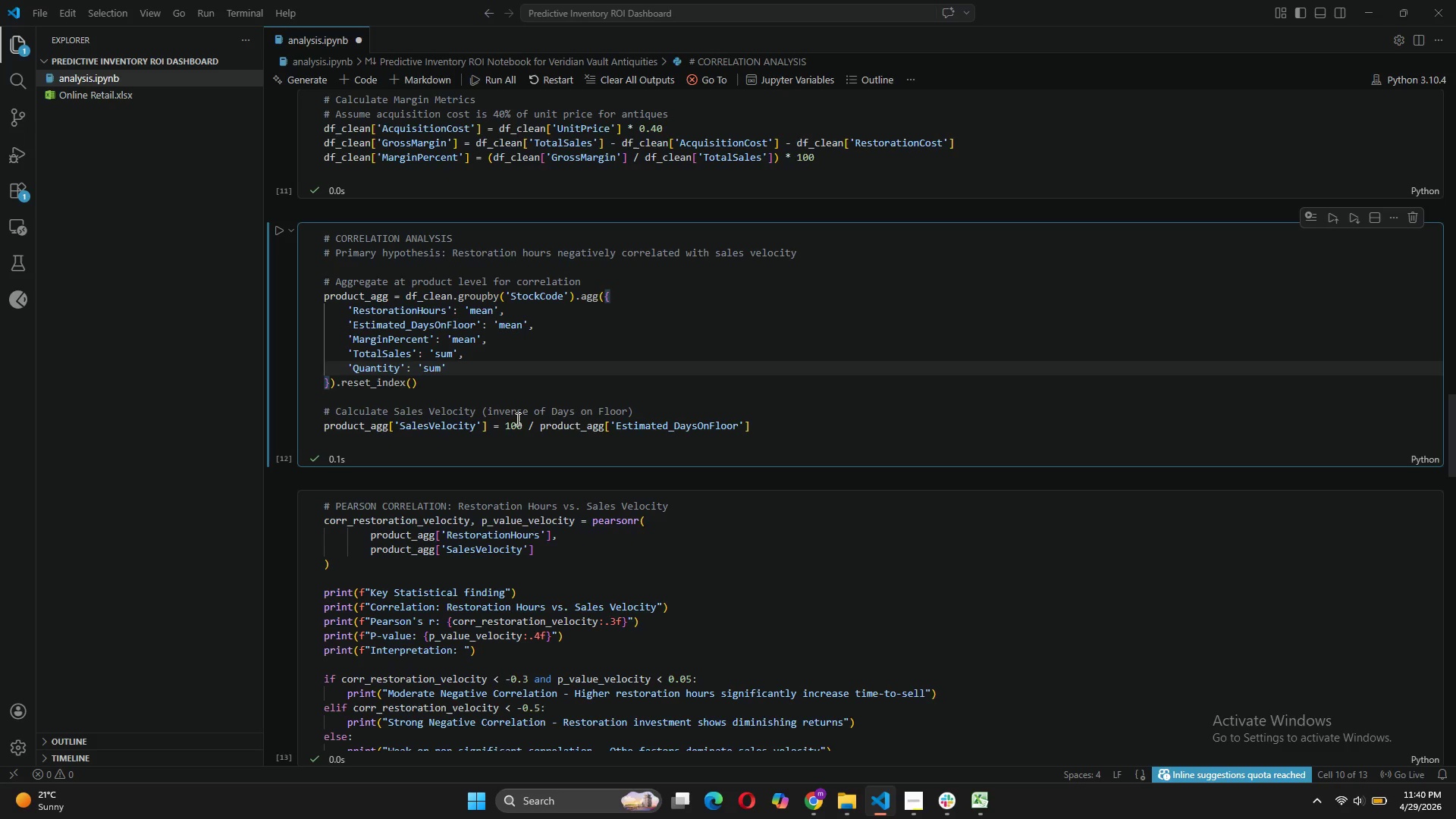 
scroll: coordinate [496, 579], scroll_direction: down, amount: 33.0
 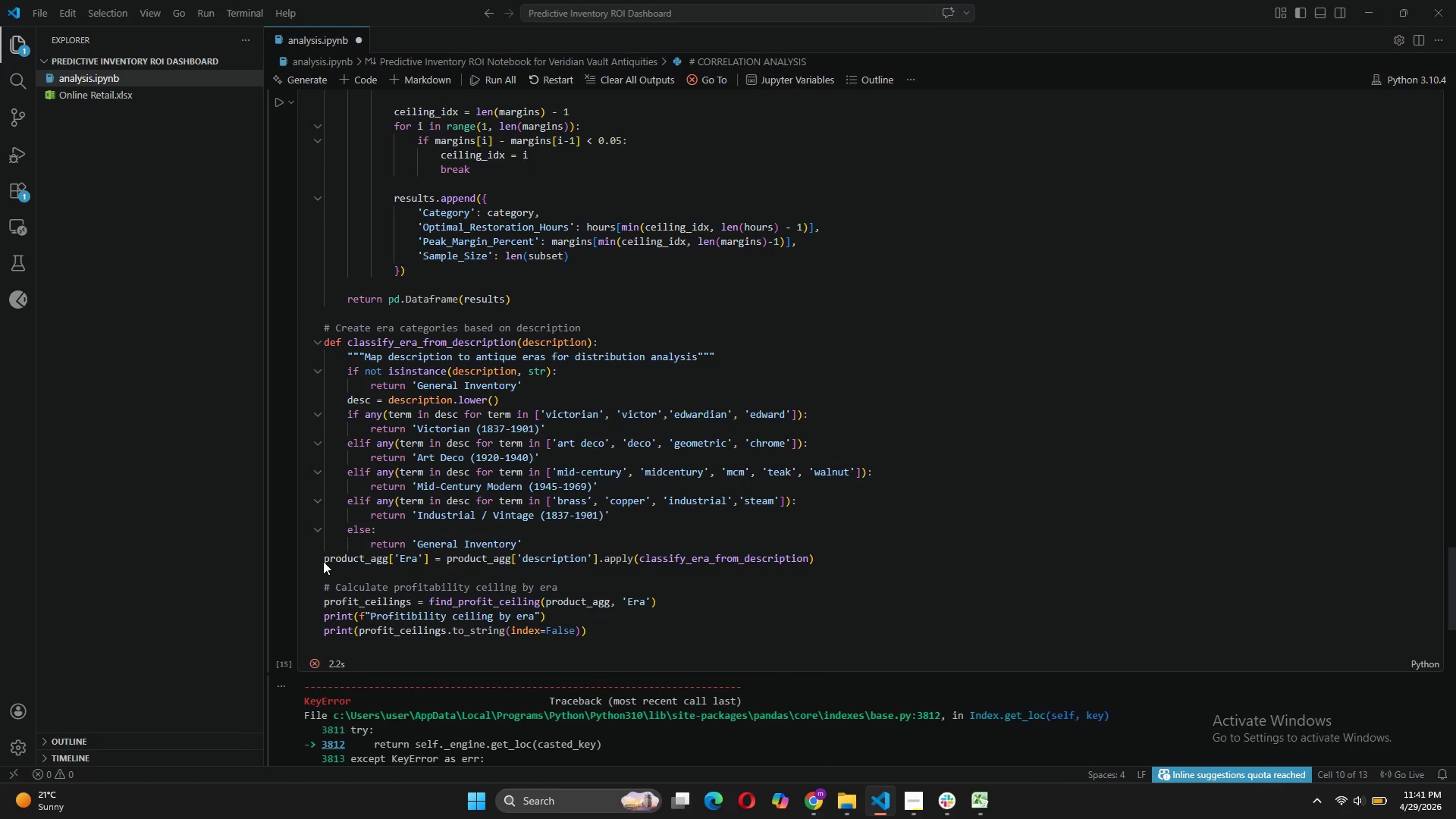 
left_click([327, 560])
 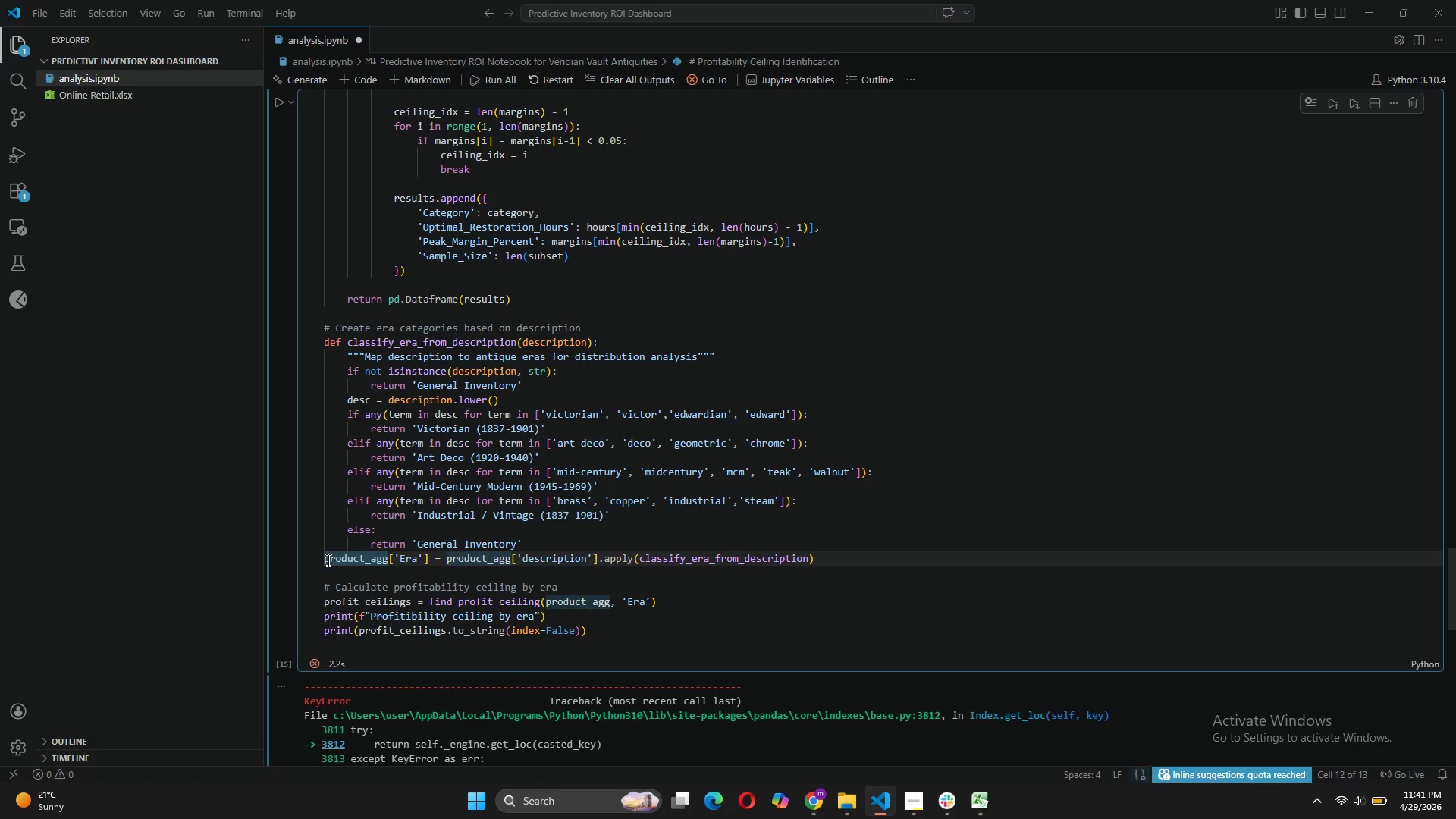 
key(ArrowLeft)
 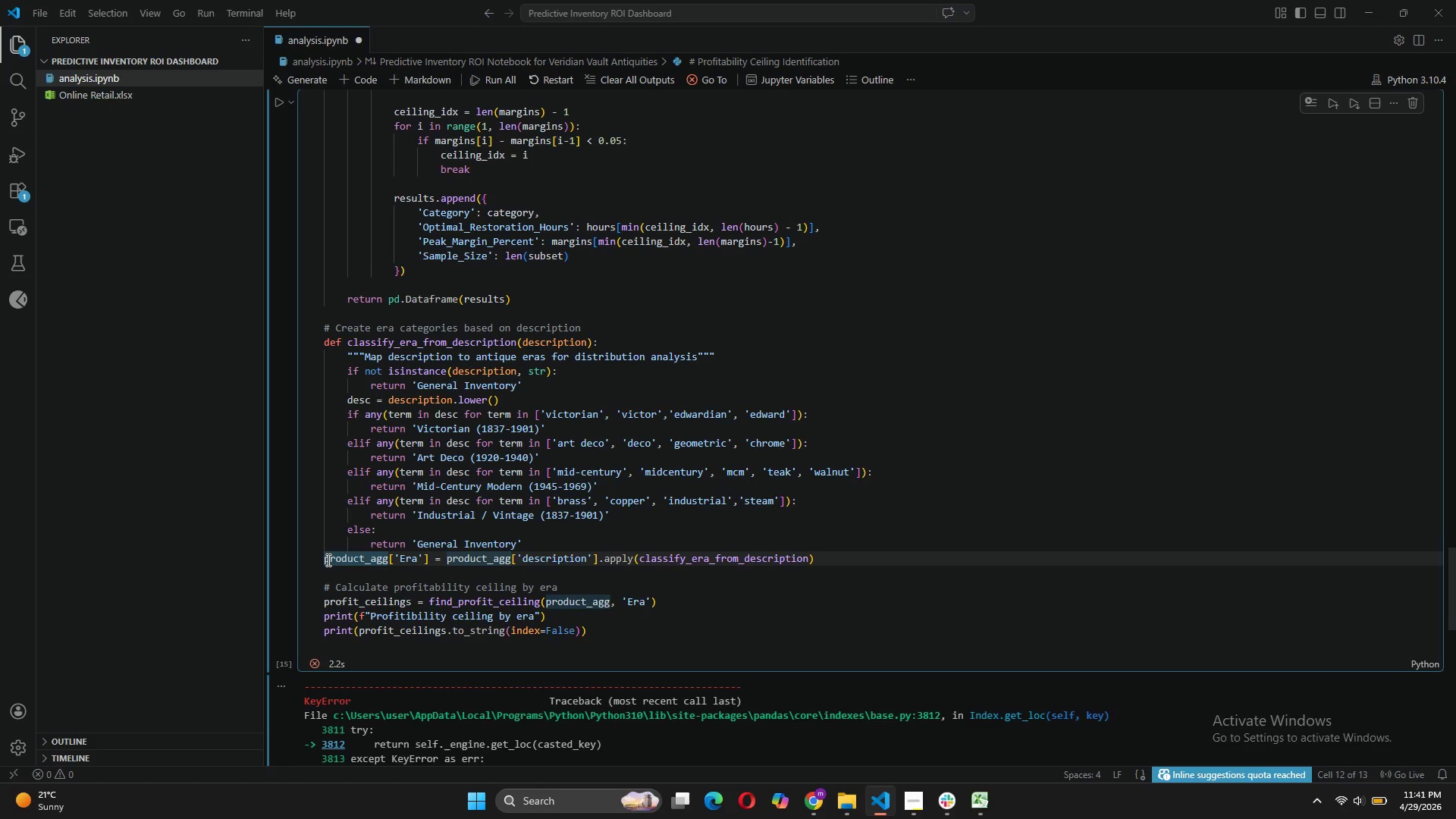 
key(Enter)
 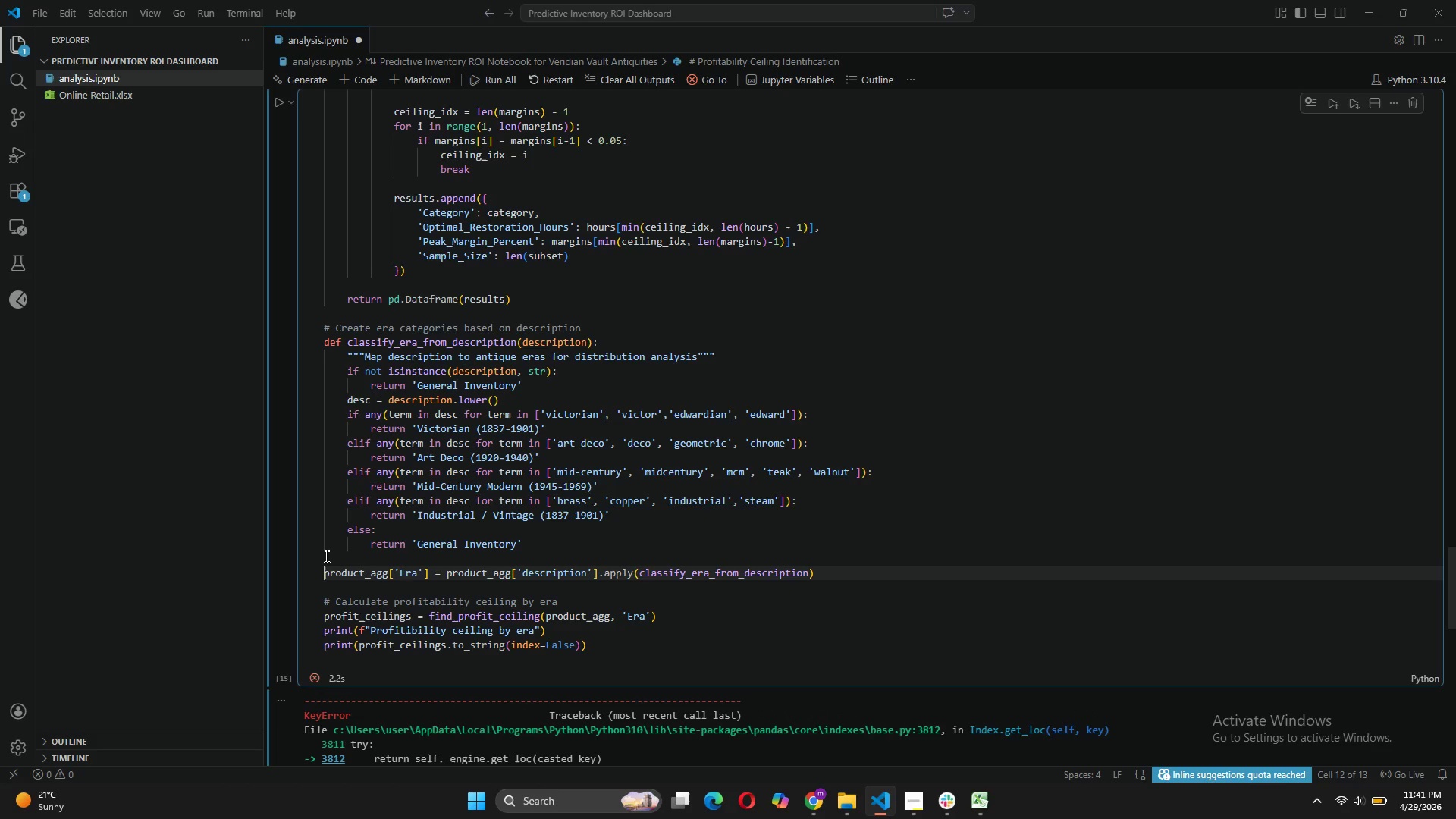 
wait(10.02)
 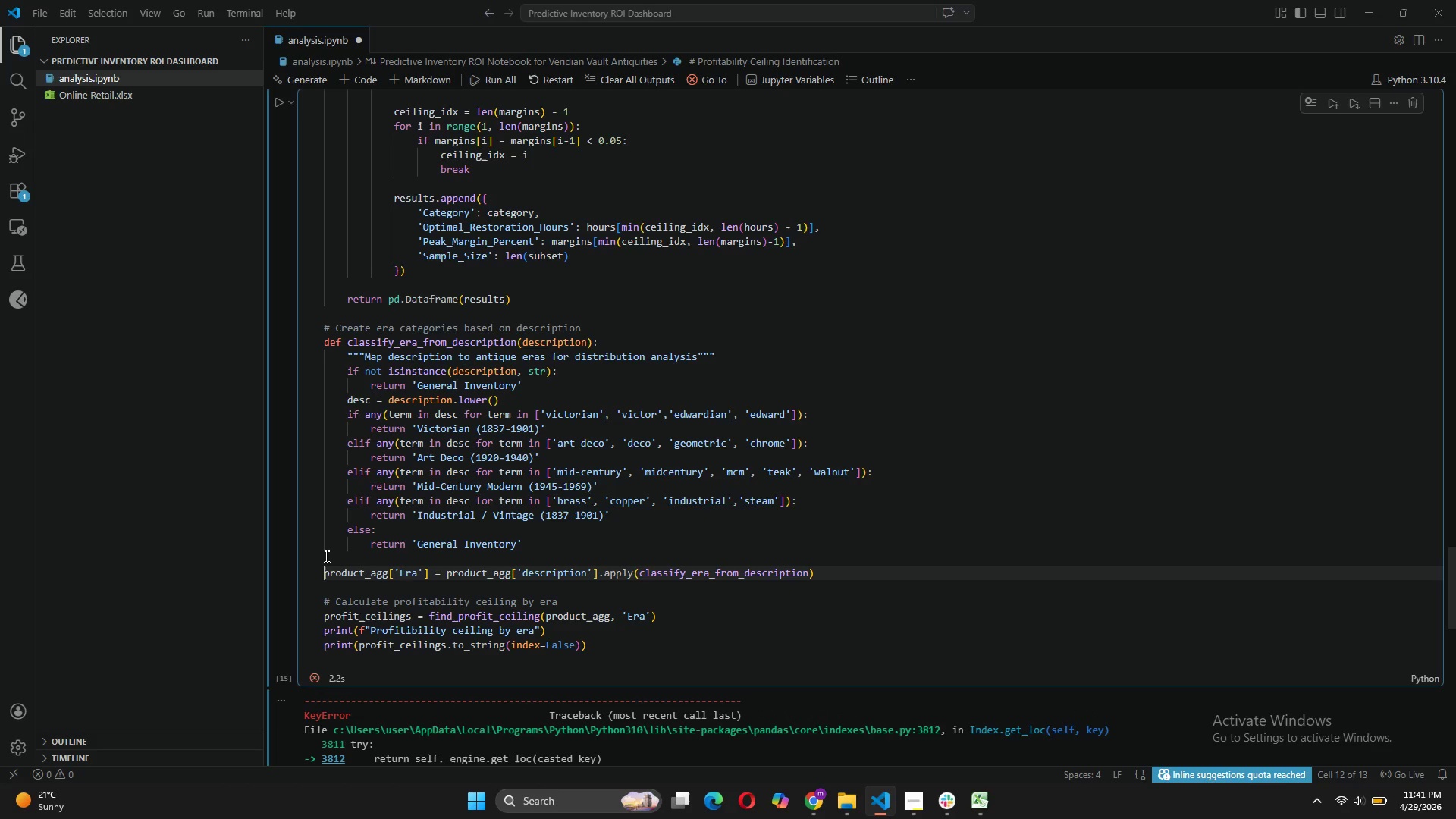 
scroll: coordinate [719, 321], scroll_direction: up, amount: 35.0
 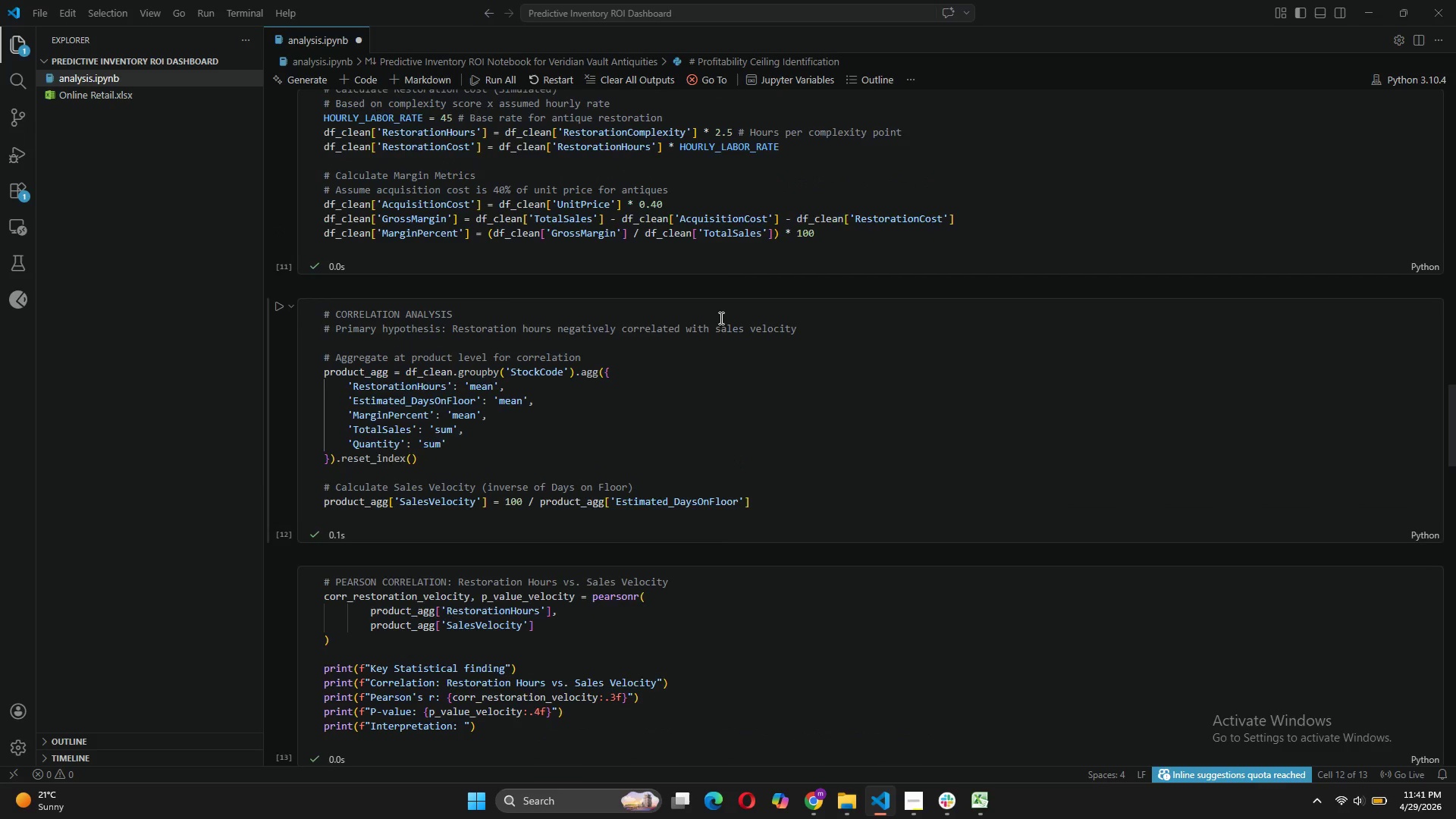 
scroll: coordinate [720, 316], scroll_direction: up, amount: 4.0
 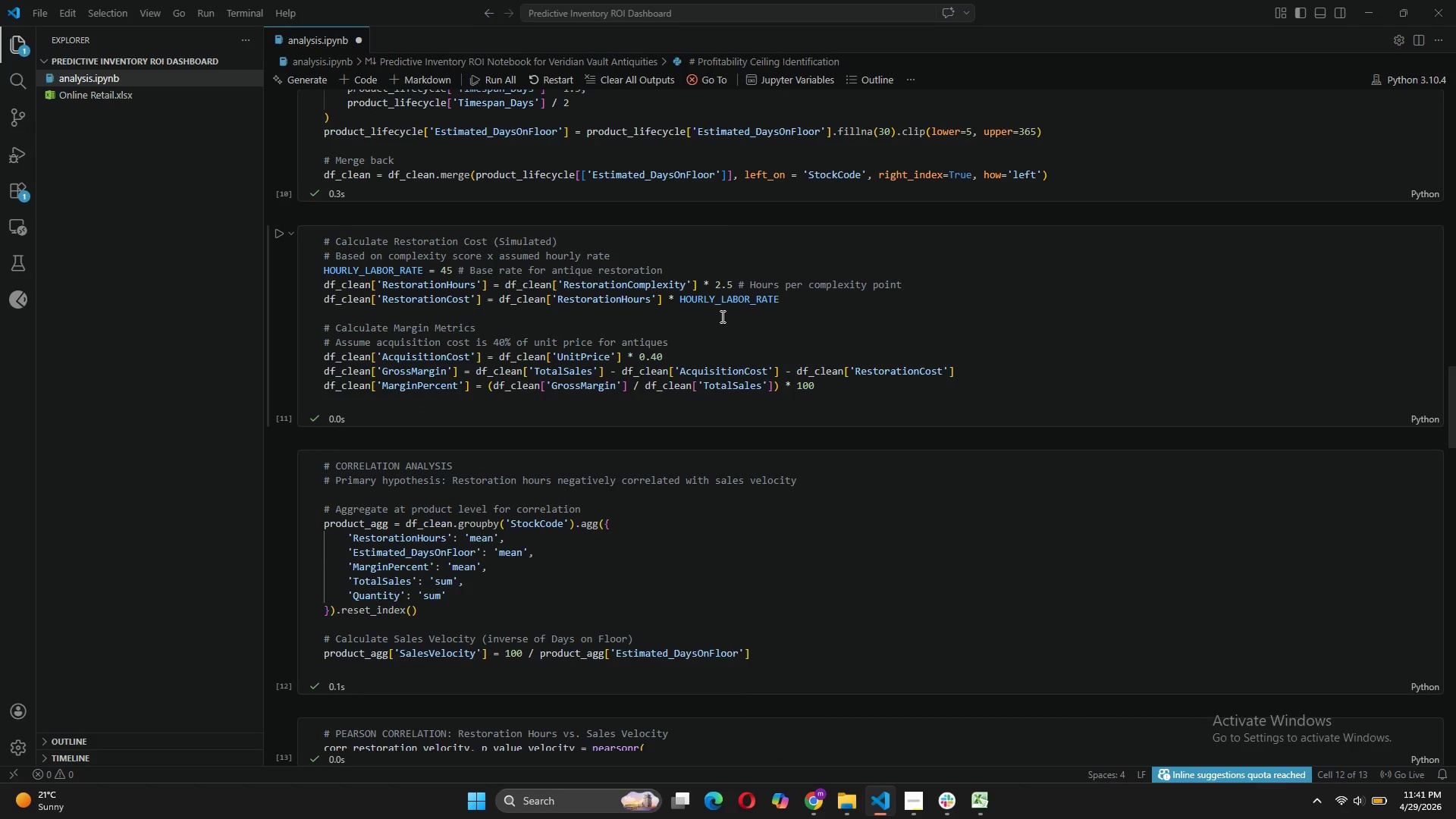 
wait(5.86)
 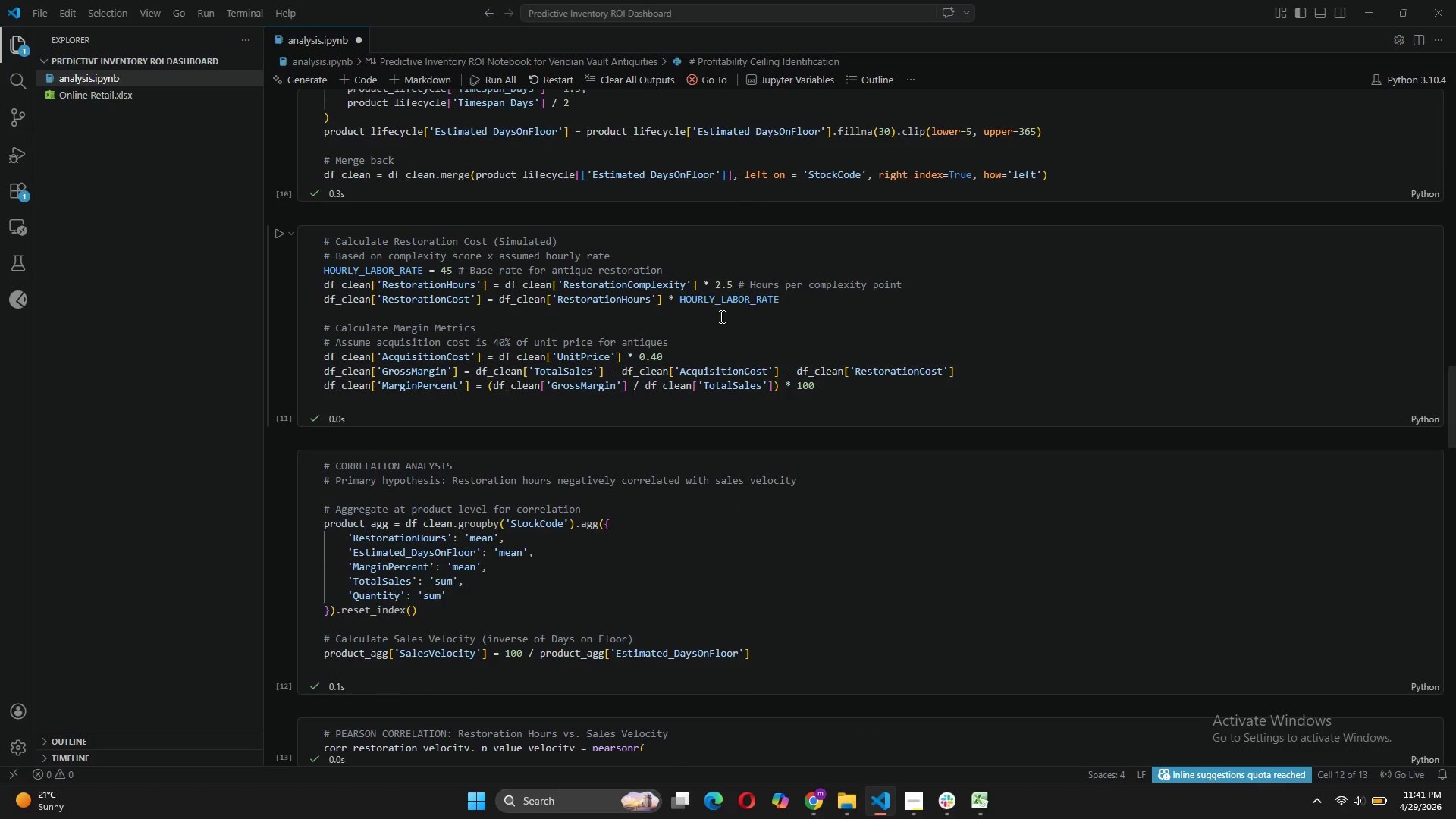 
scroll: coordinate [725, 315], scroll_direction: up, amount: 8.0
 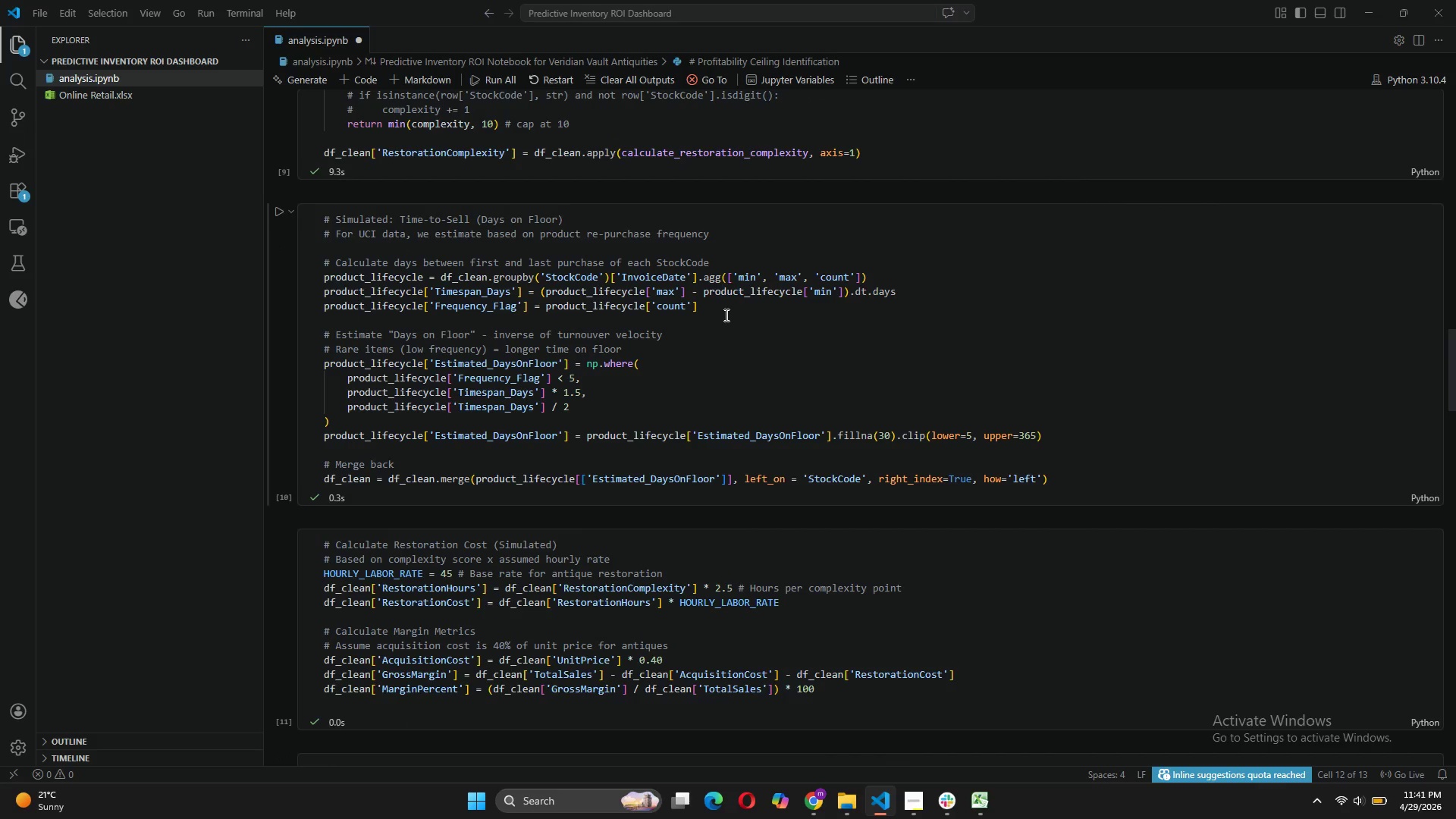 
scroll: coordinate [727, 315], scroll_direction: down, amount: 16.0
 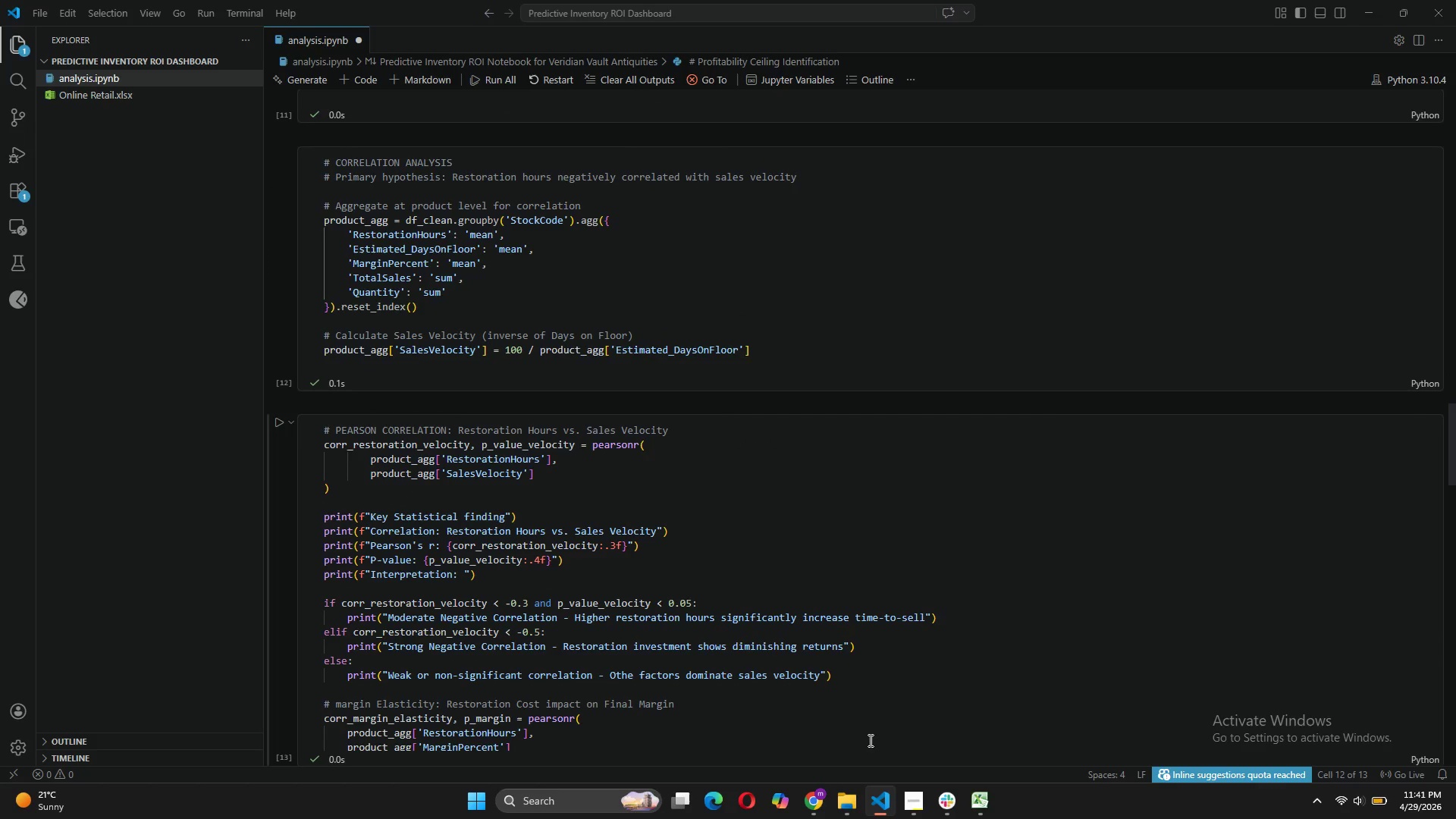 
mouse_move([916, 805])
 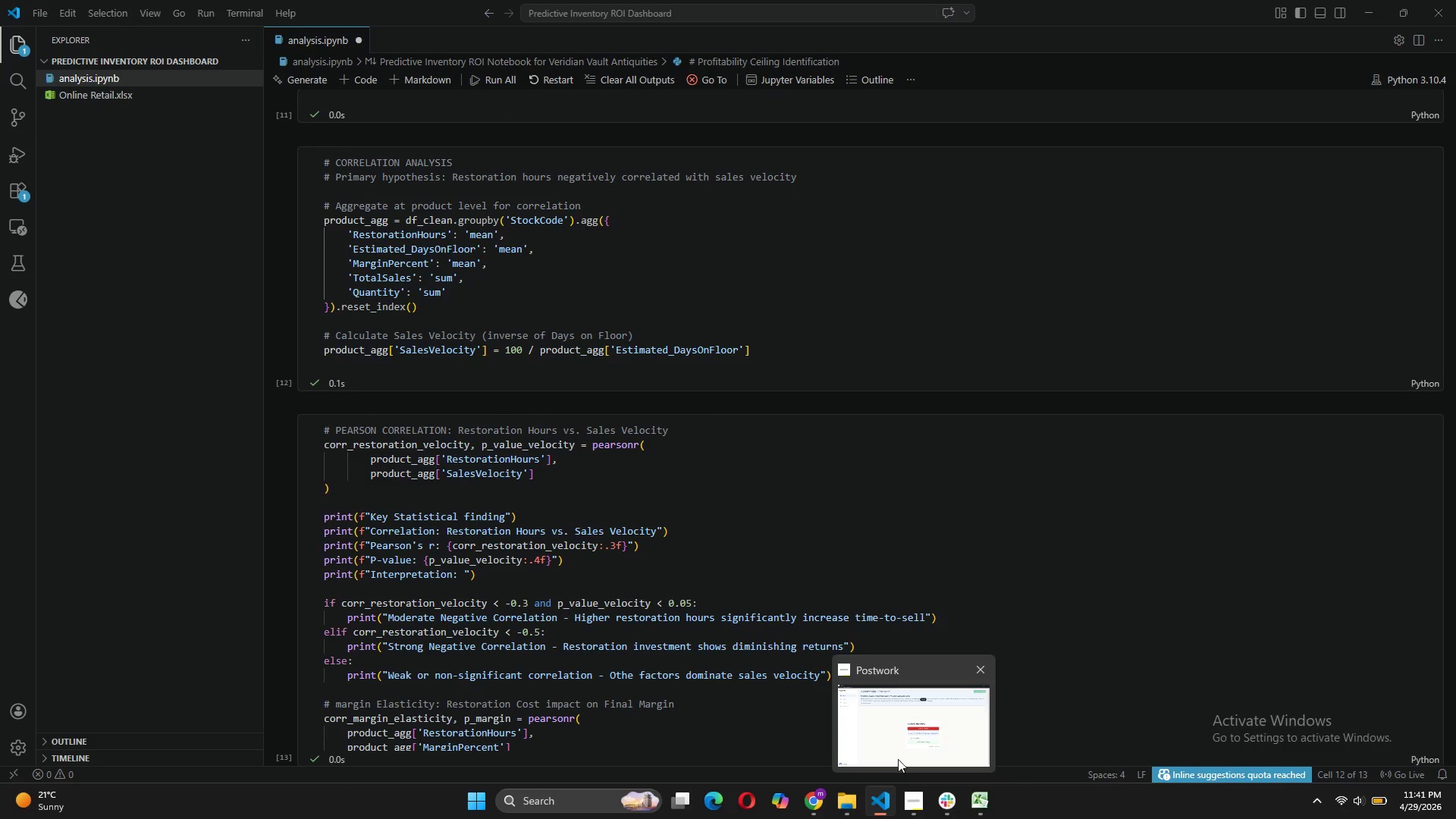 
left_click([898, 724])